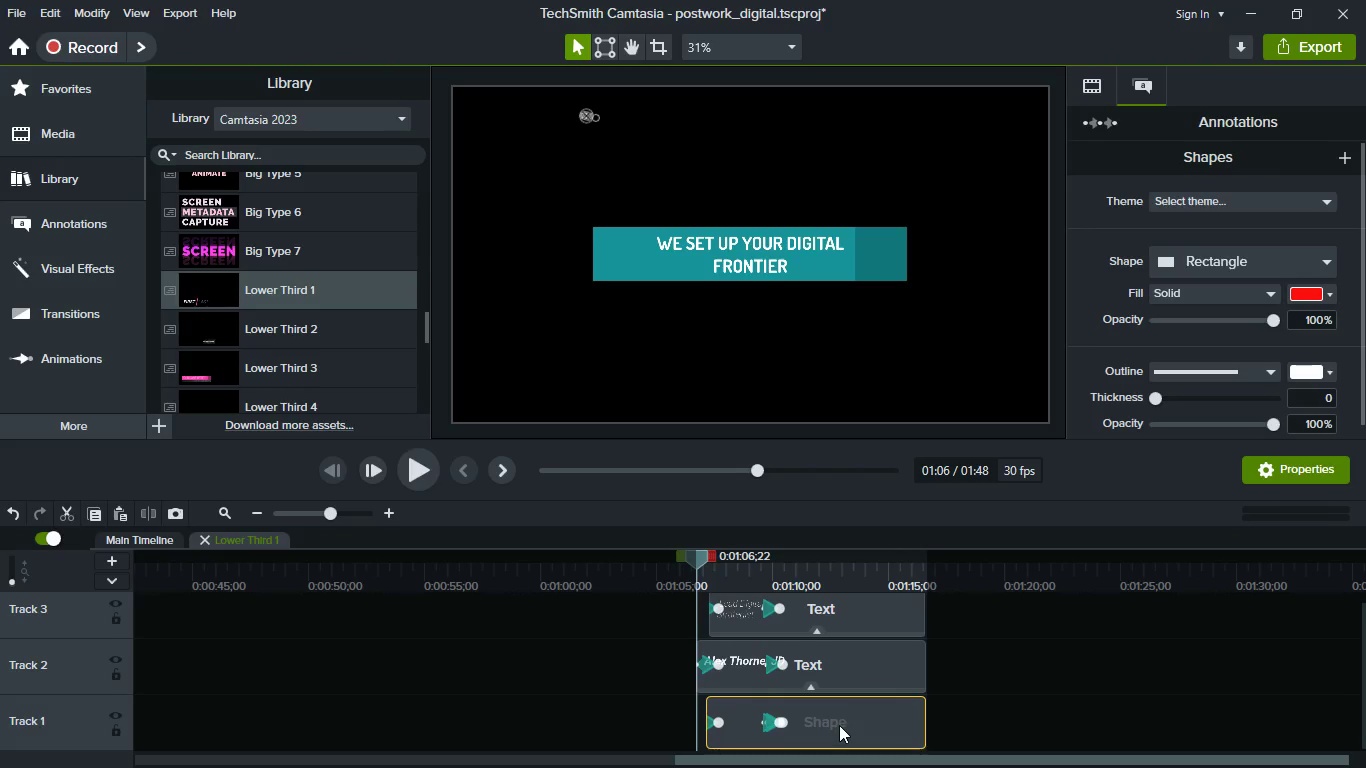 
scroll: coordinate [839, 725], scroll_direction: up, amount: 2.0
 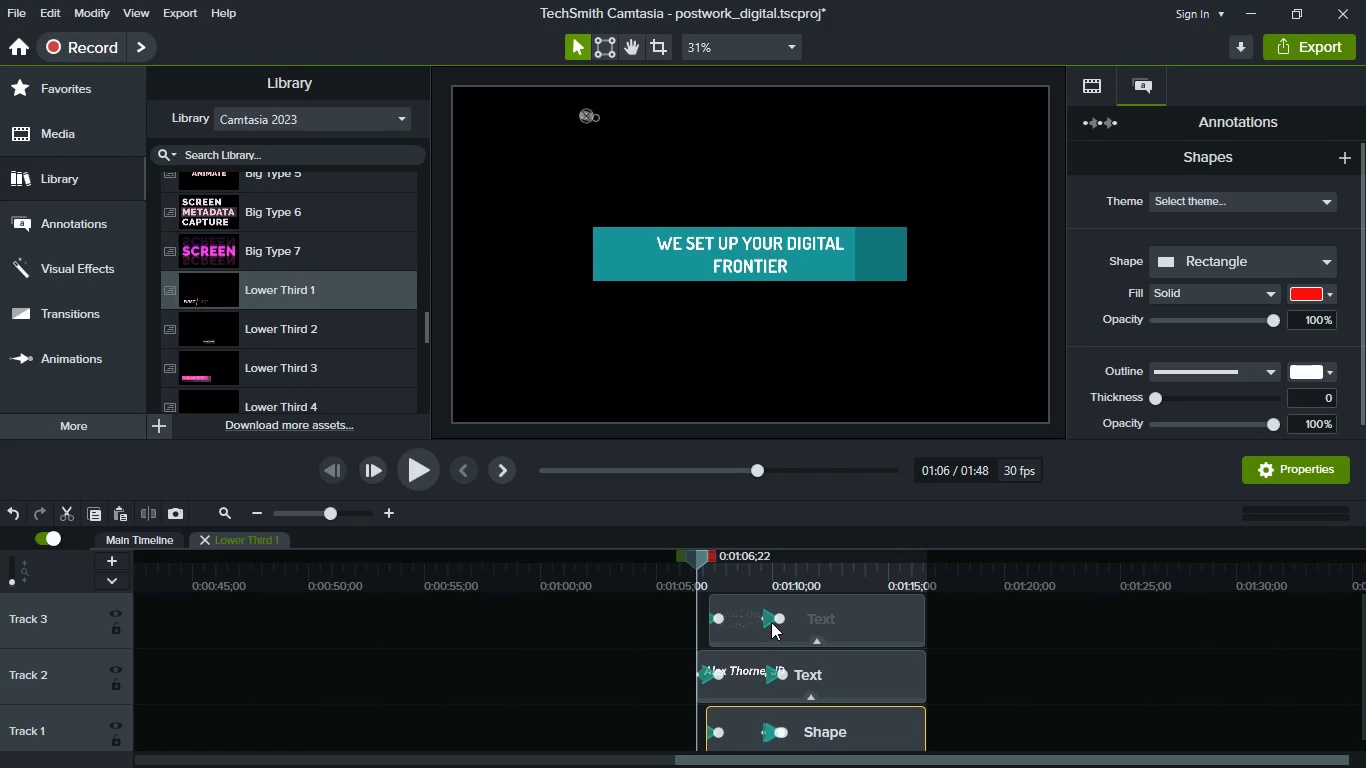 
left_click([768, 622])
 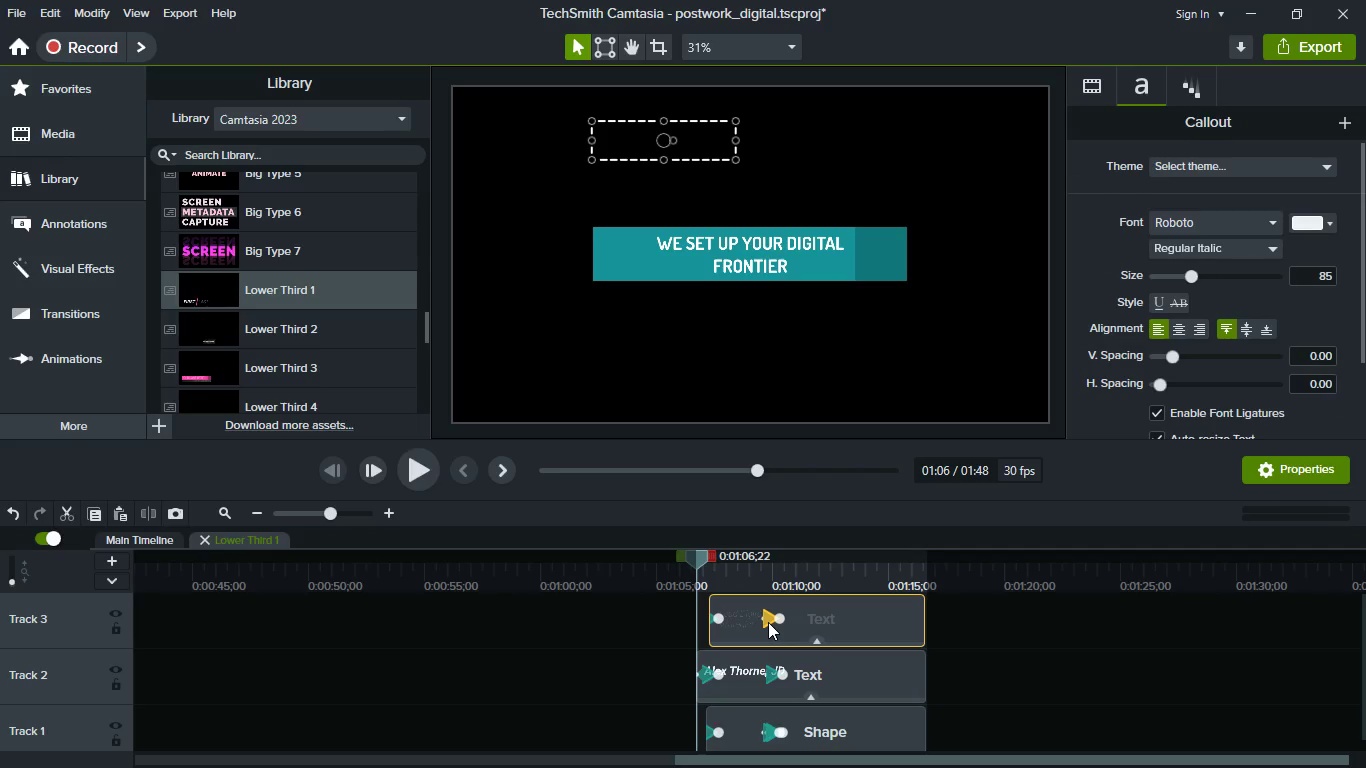 
left_click_drag(start_coordinate=[768, 622], to_coordinate=[906, 630])
 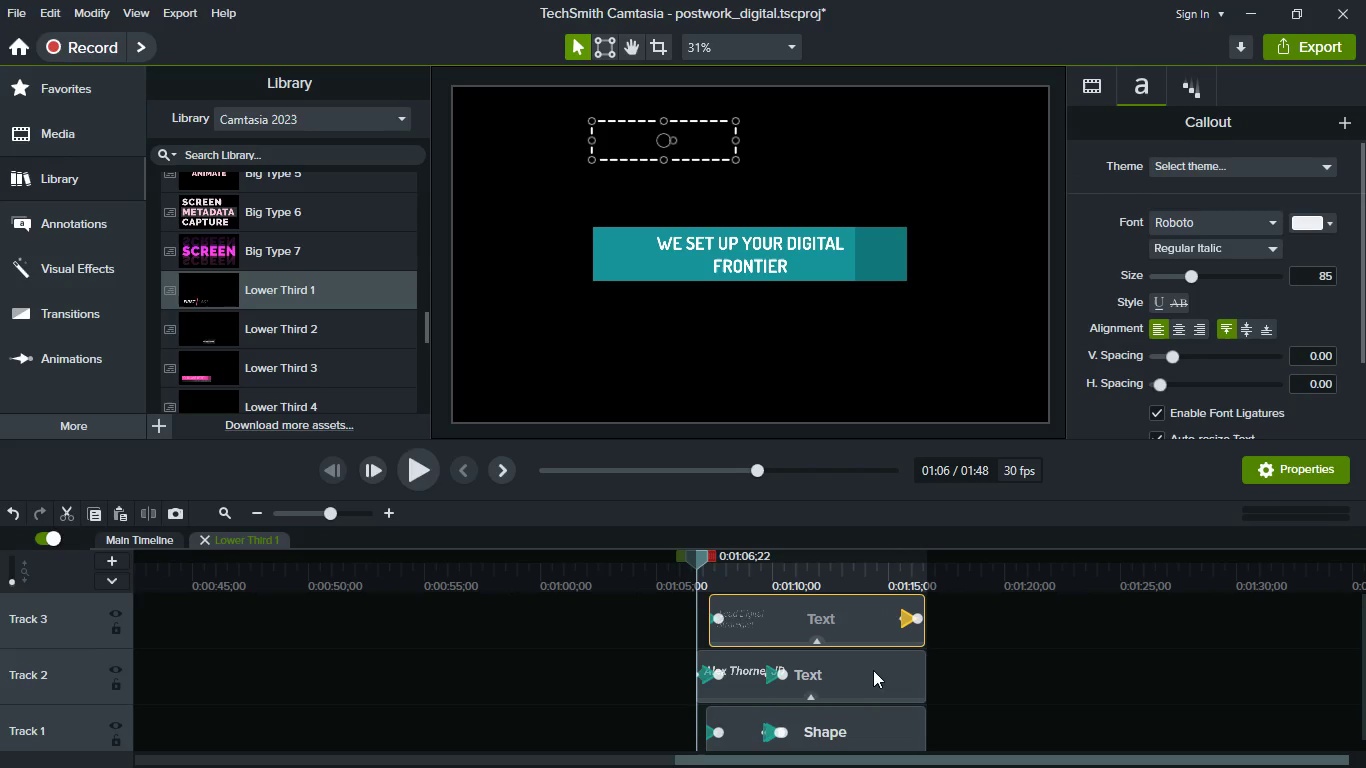 
scroll: coordinate [875, 668], scroll_direction: down, amount: 1.0
 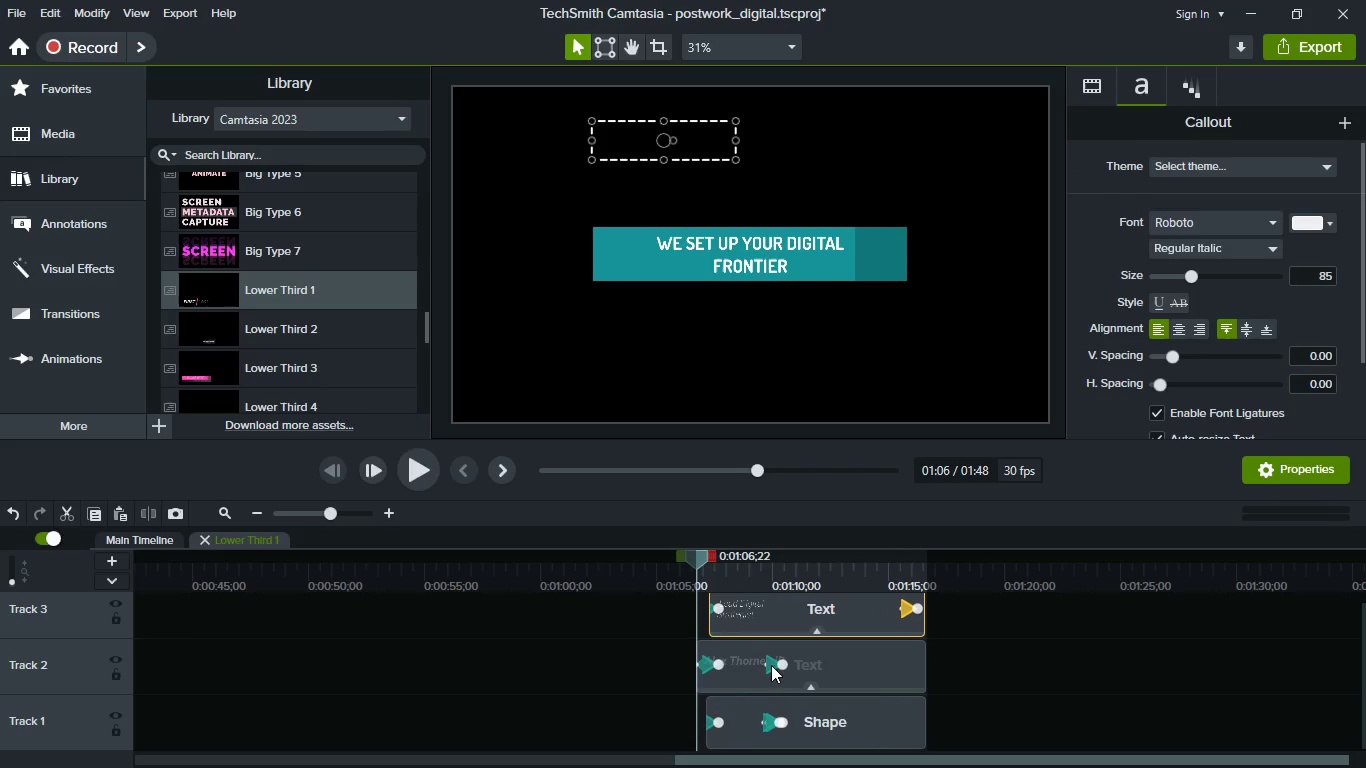 
left_click_drag(start_coordinate=[771, 665], to_coordinate=[905, 678])
 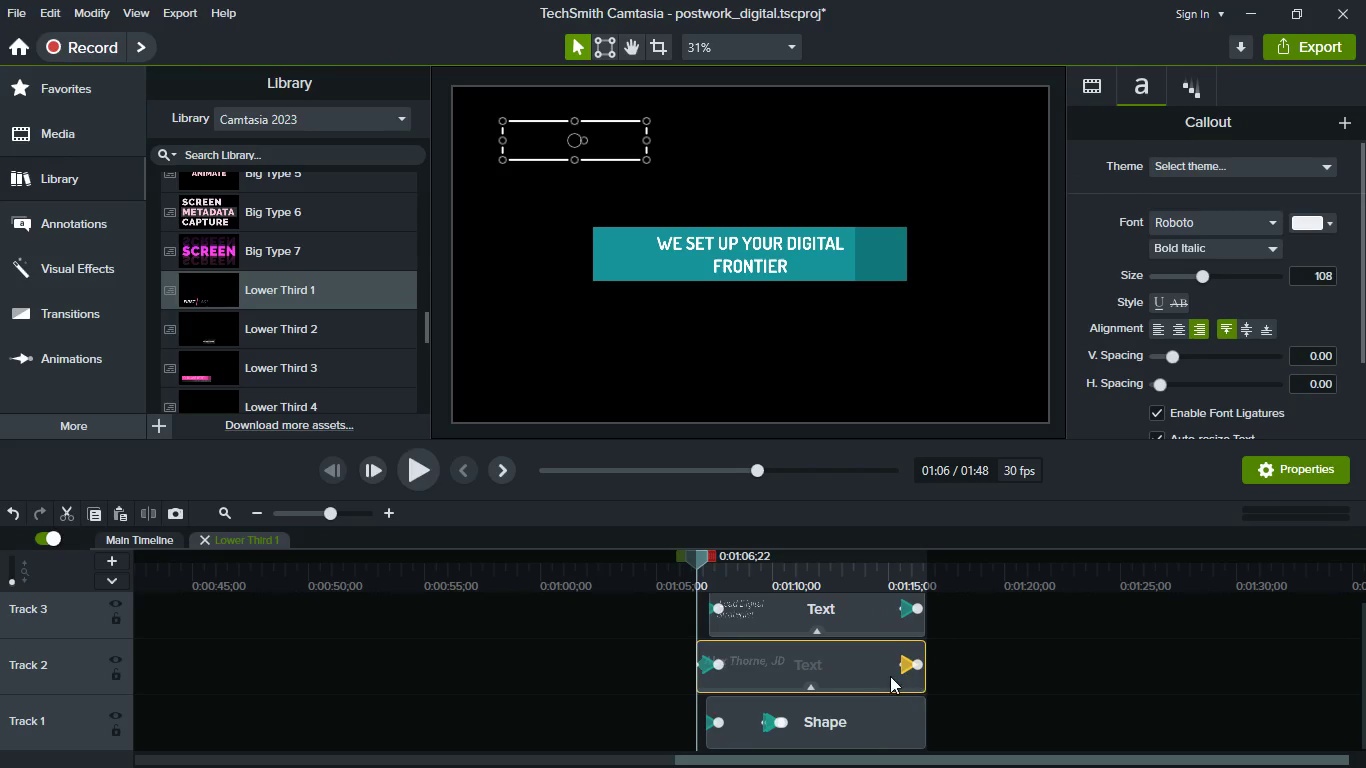 
key(Meta+MetaLeft)
 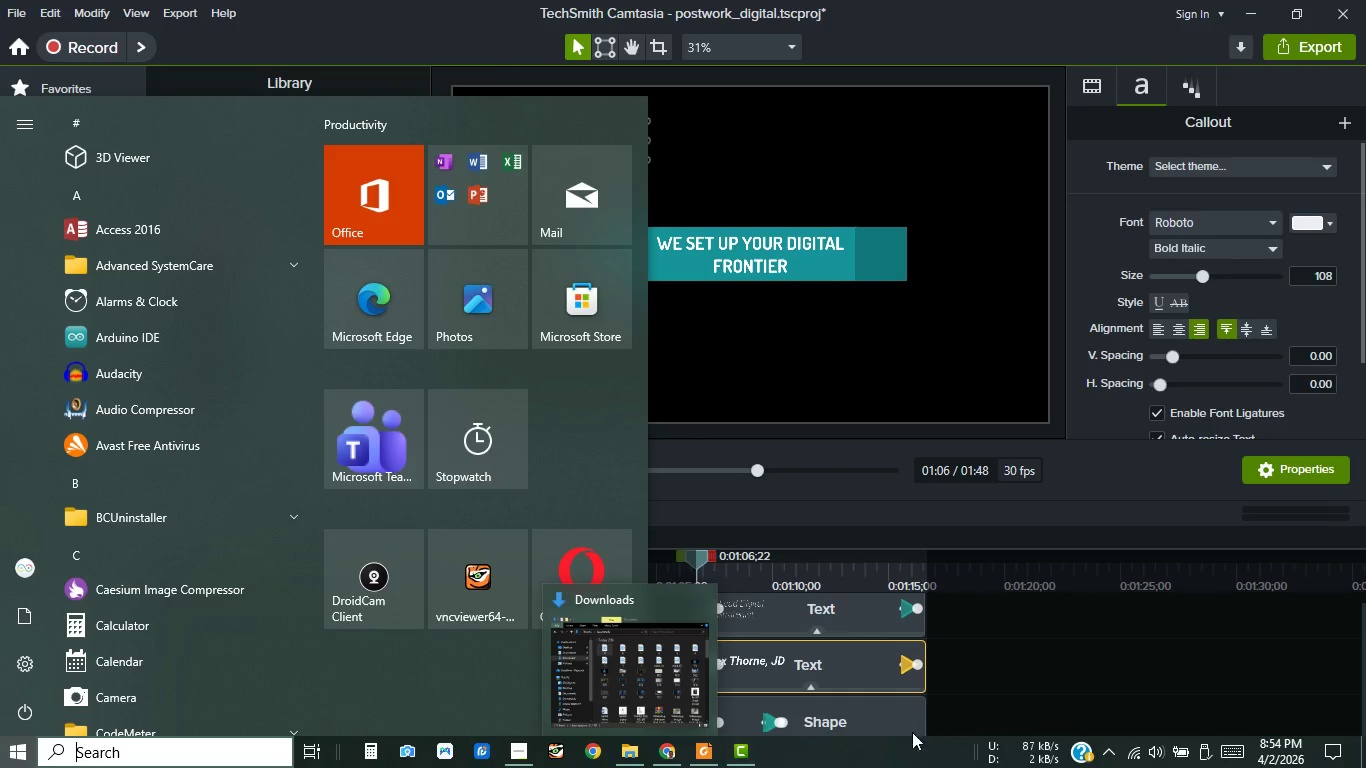 
left_click([1047, 693])
 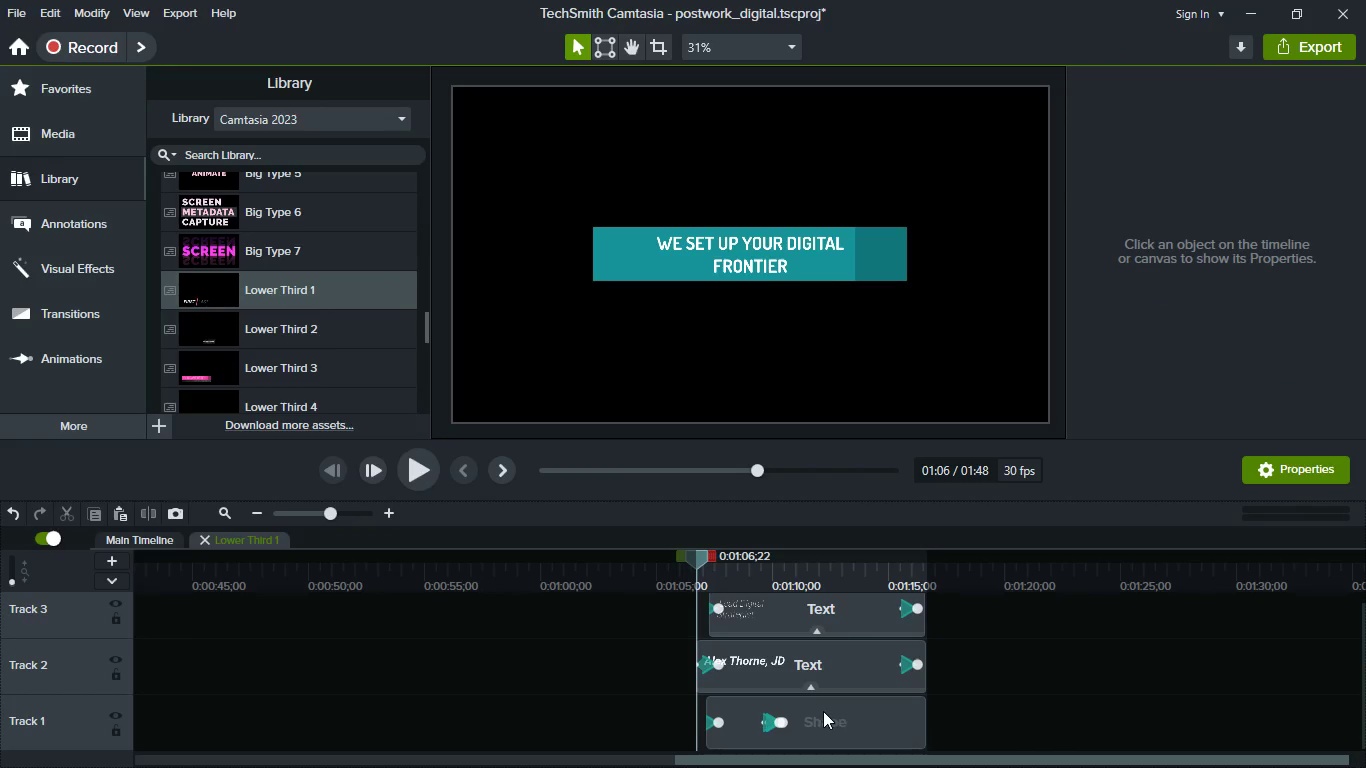 
scroll: coordinate [823, 711], scroll_direction: down, amount: 2.0
 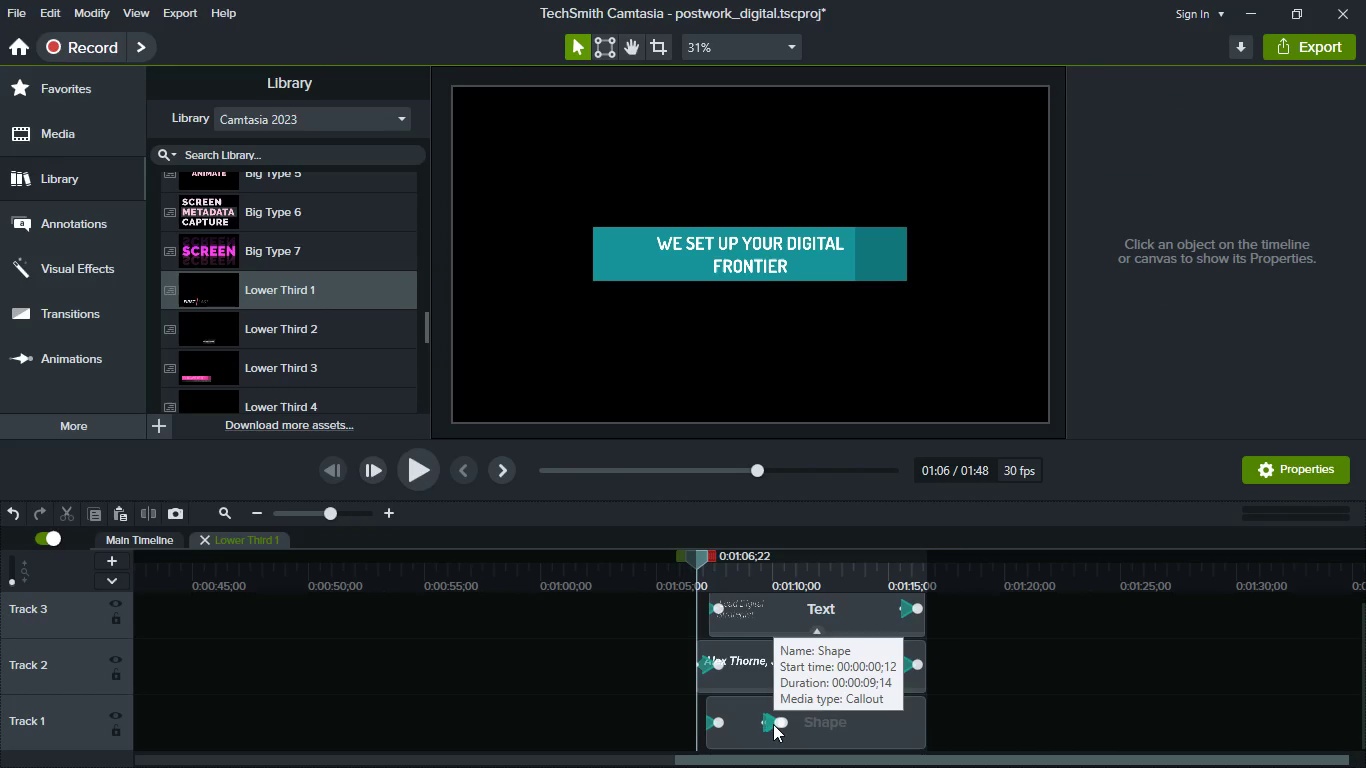 
left_click([773, 724])
 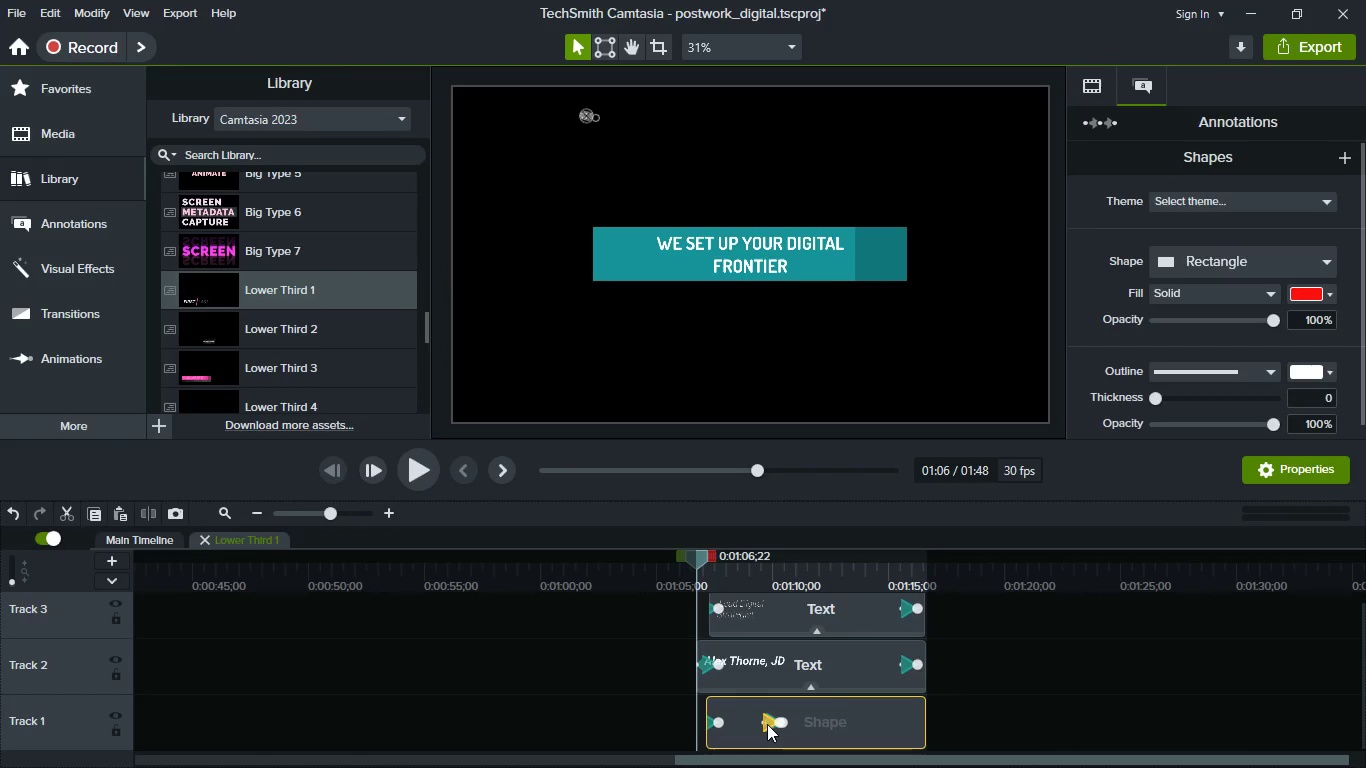 
left_click_drag(start_coordinate=[767, 724], to_coordinate=[917, 738])
 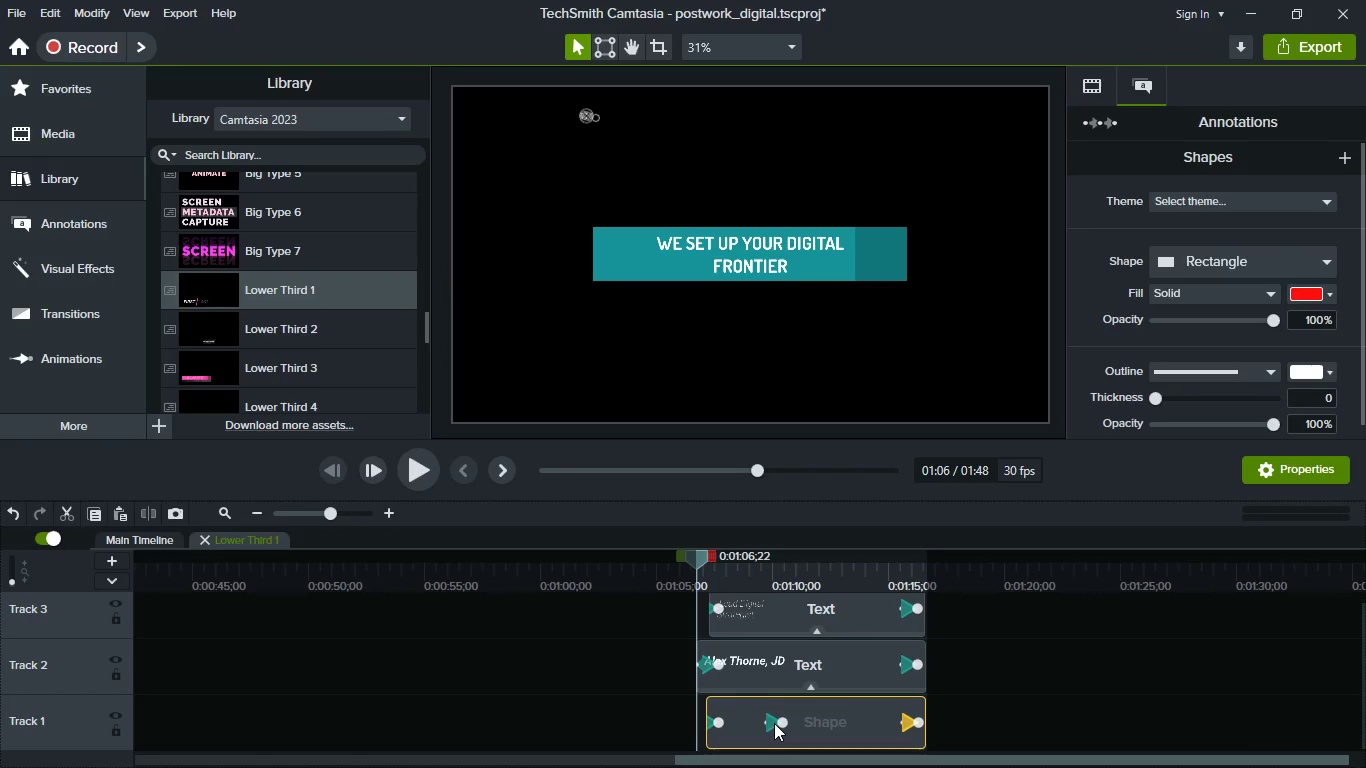 
left_click([774, 723])
 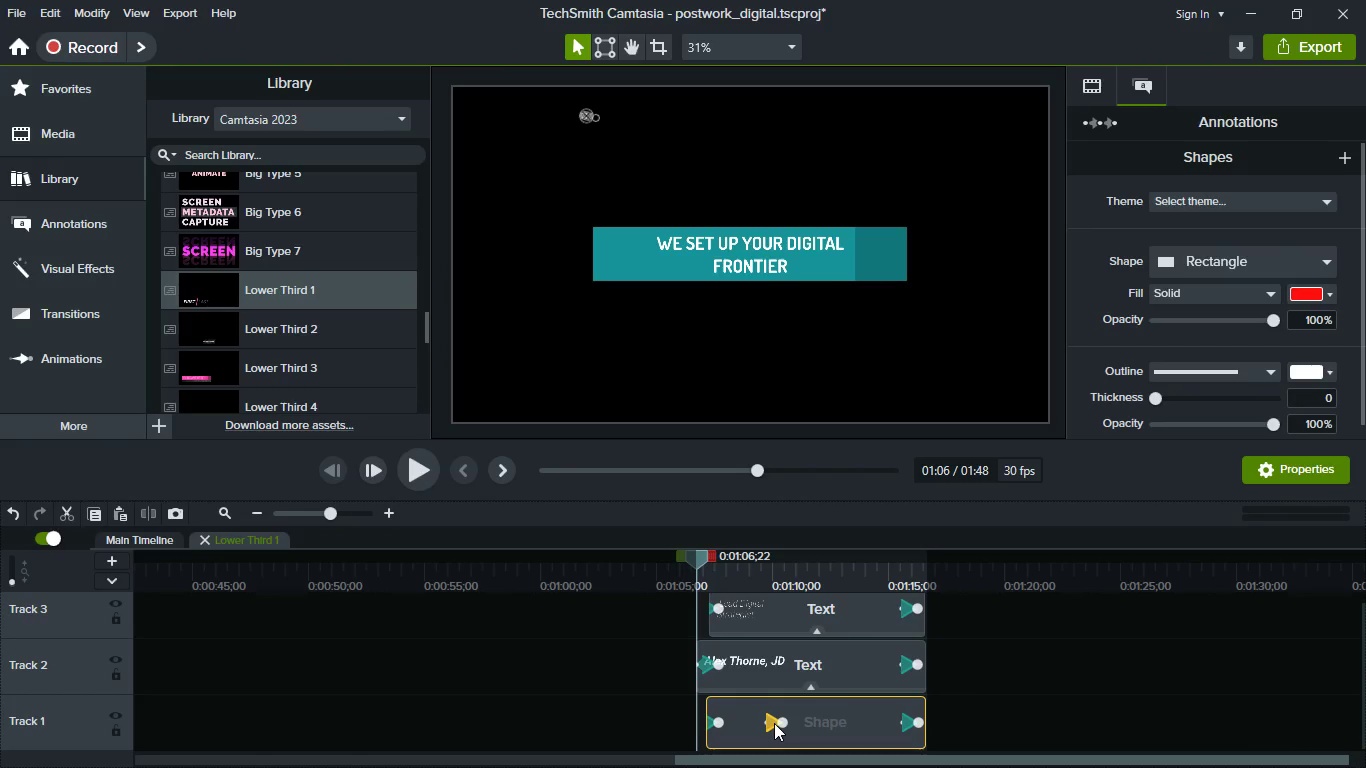 
left_click_drag(start_coordinate=[774, 723], to_coordinate=[900, 724])
 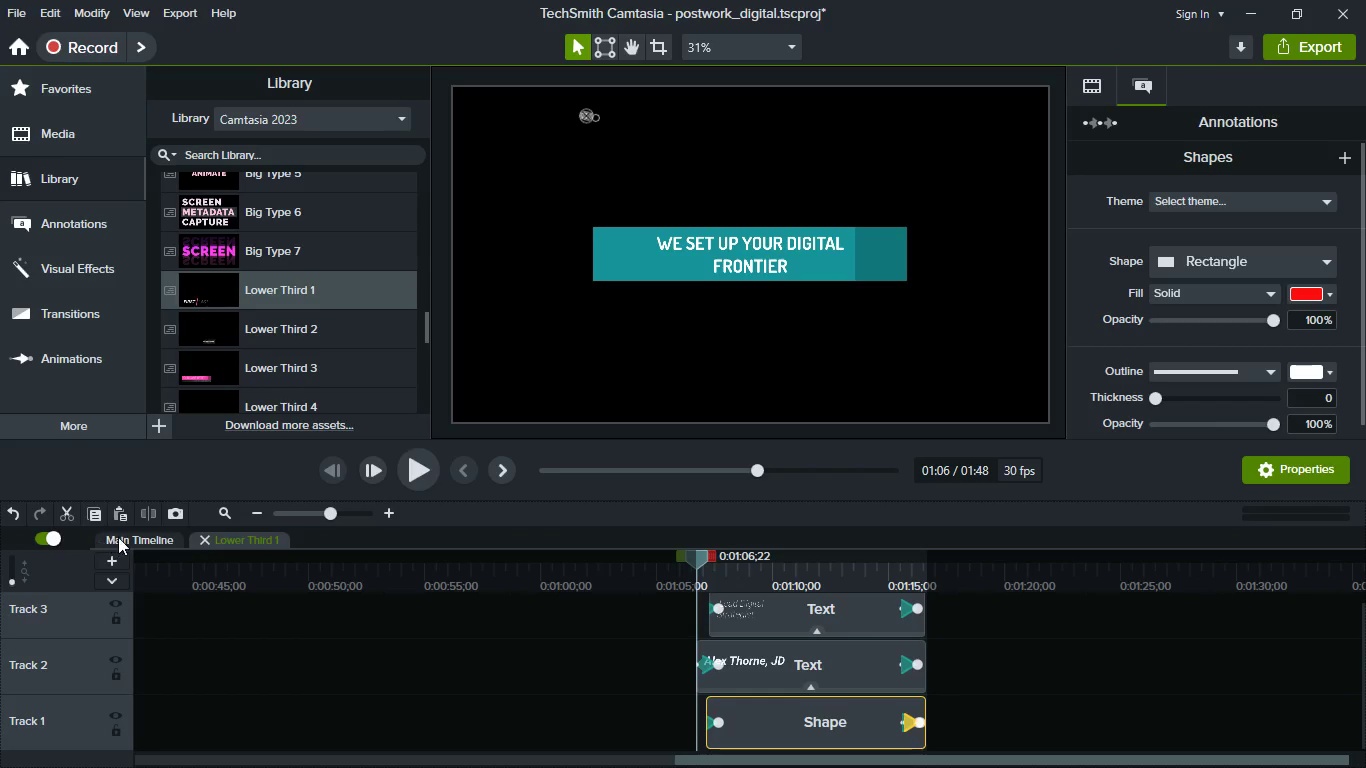 
left_click([118, 537])
 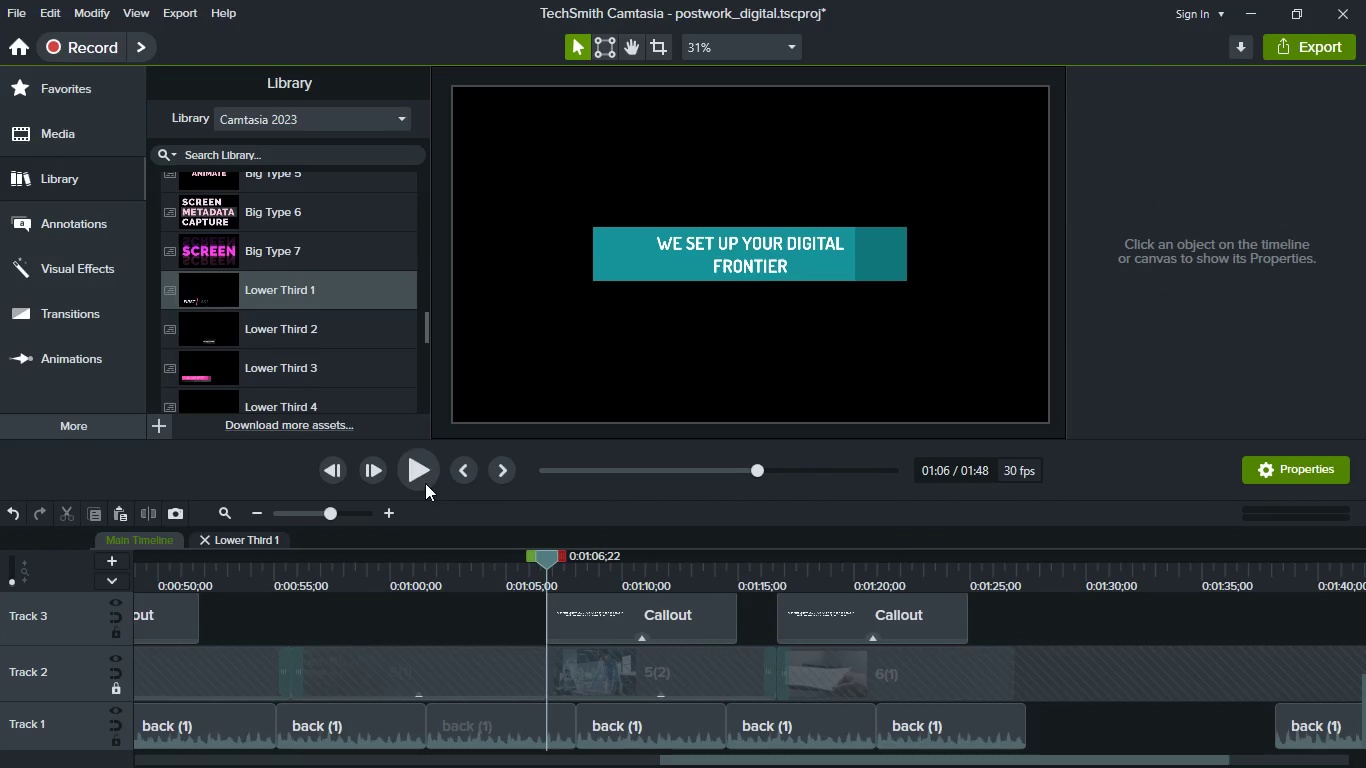 
left_click([414, 478])
 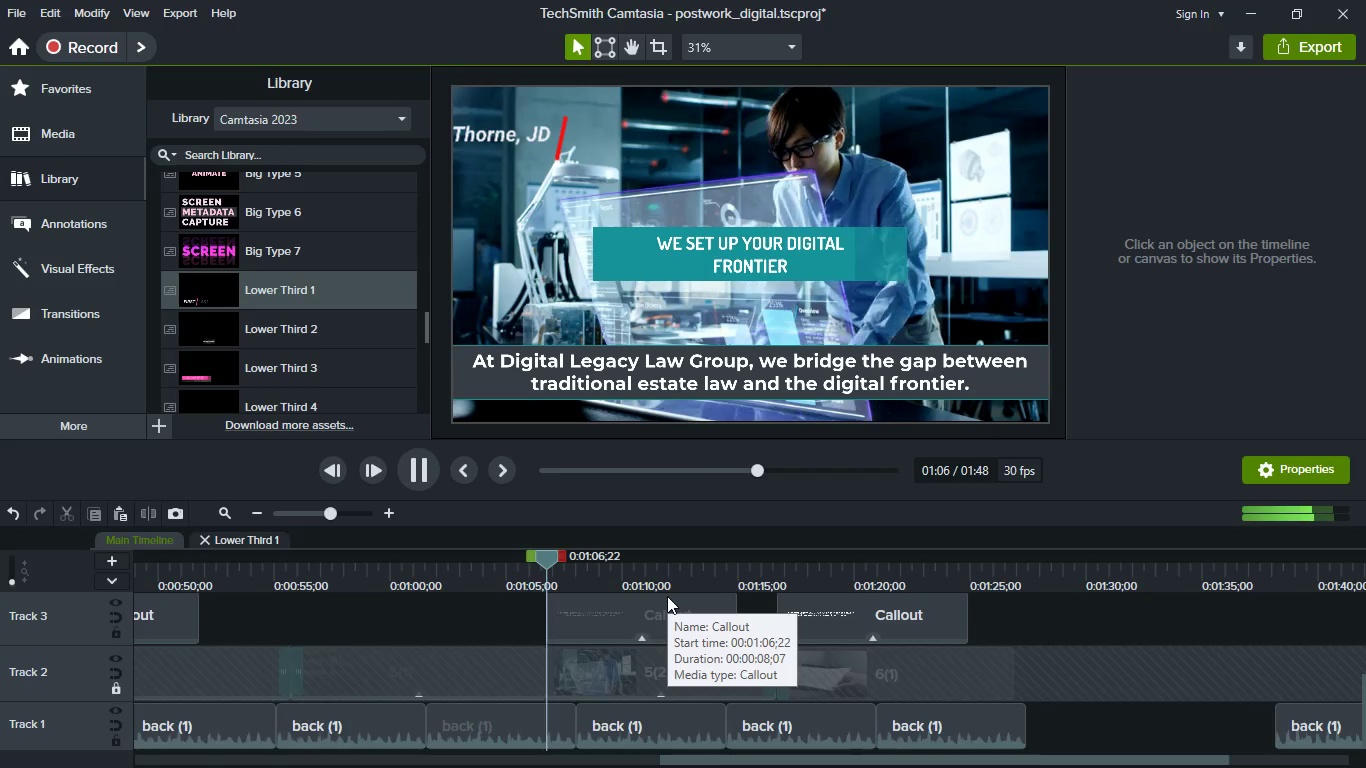 
wait(8.0)
 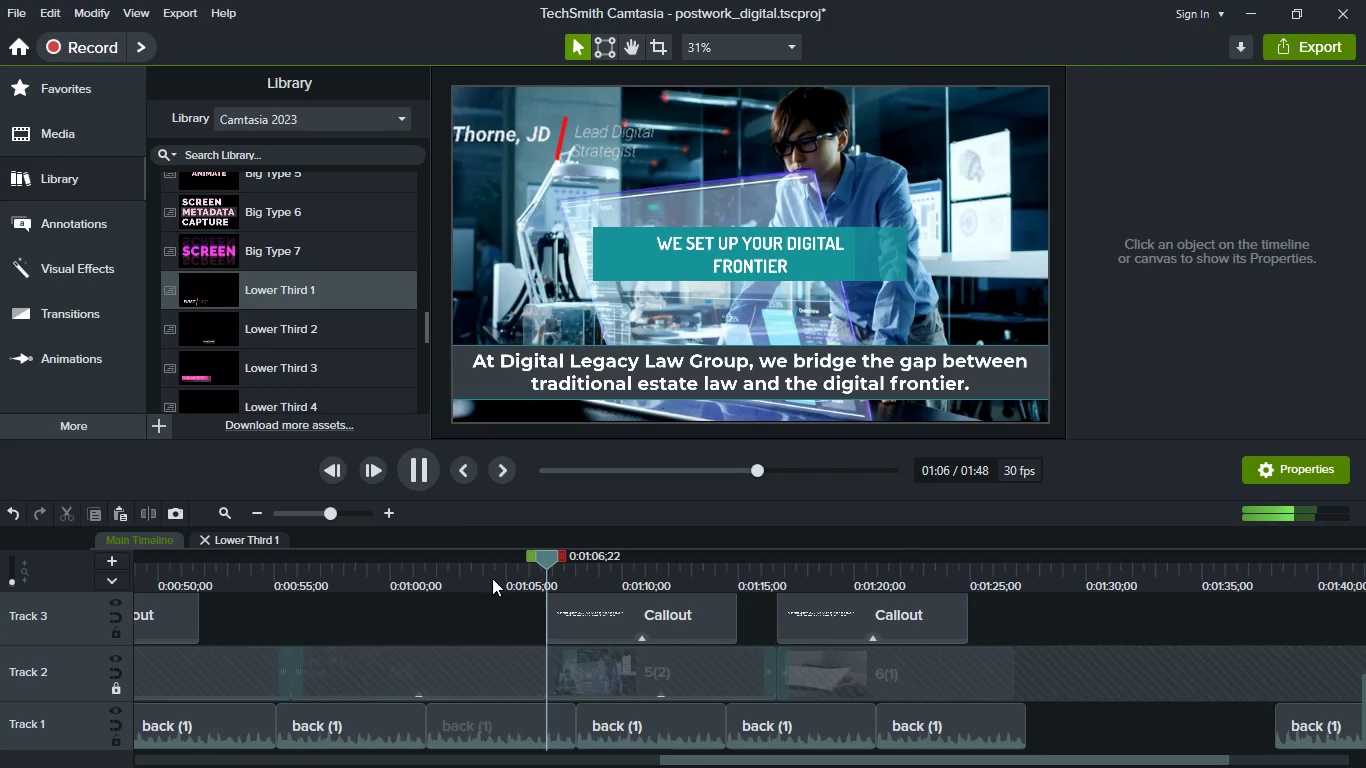 
key(Space)
 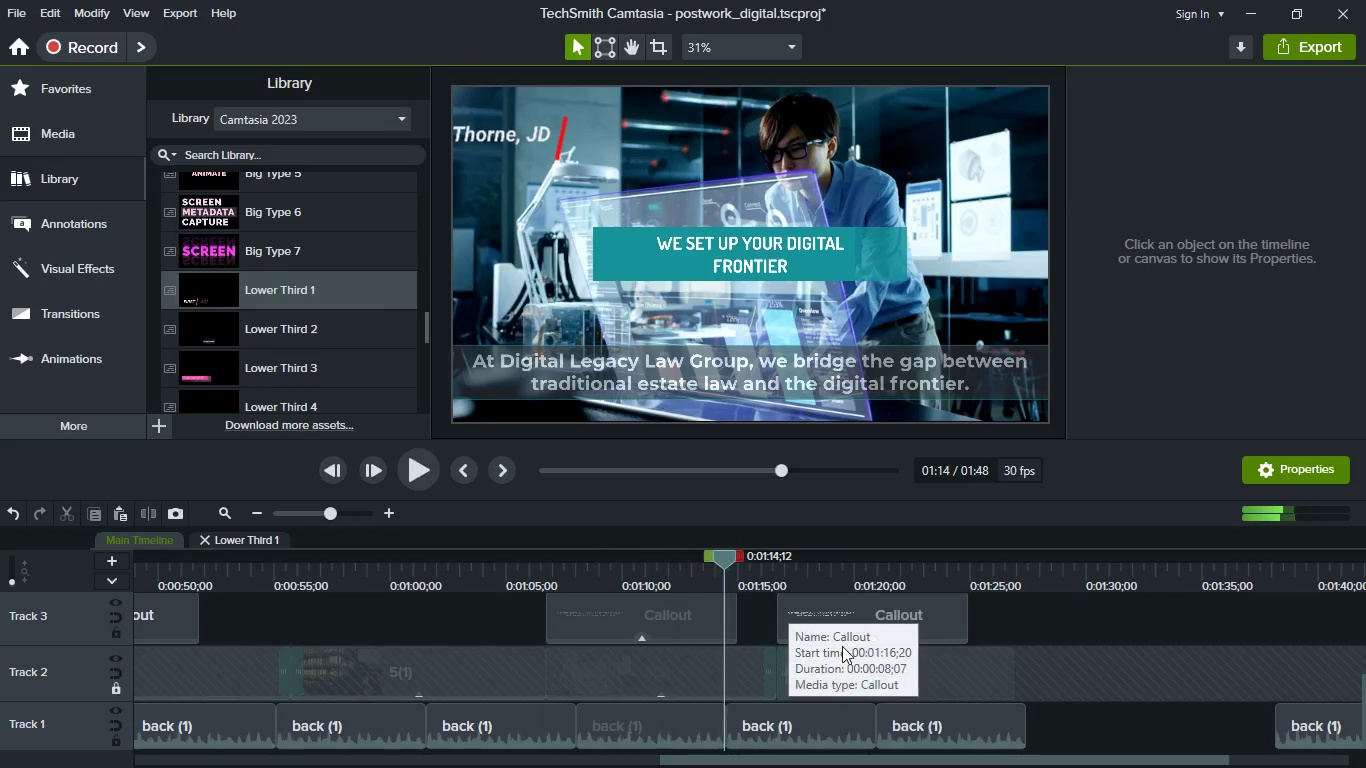 
scroll: coordinate [842, 646], scroll_direction: up, amount: 2.0
 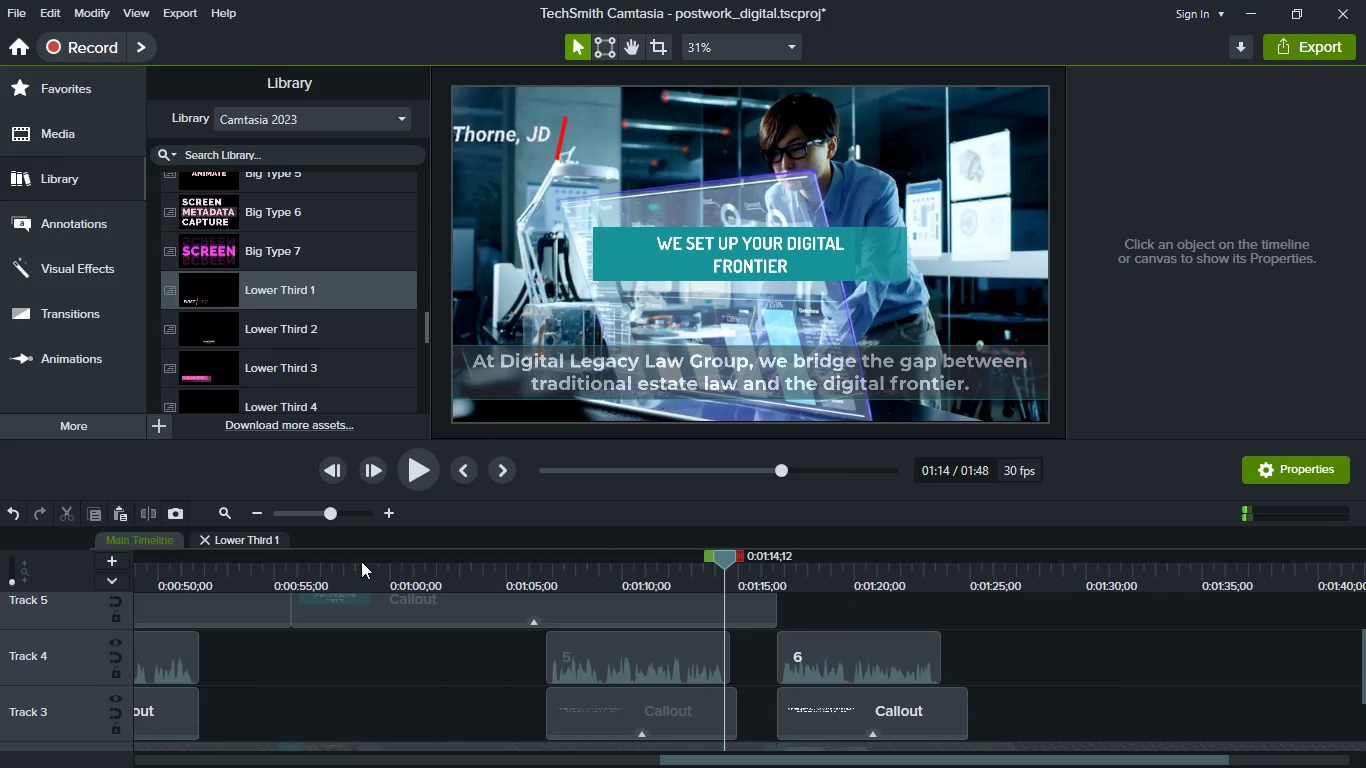 
left_click([259, 544])
 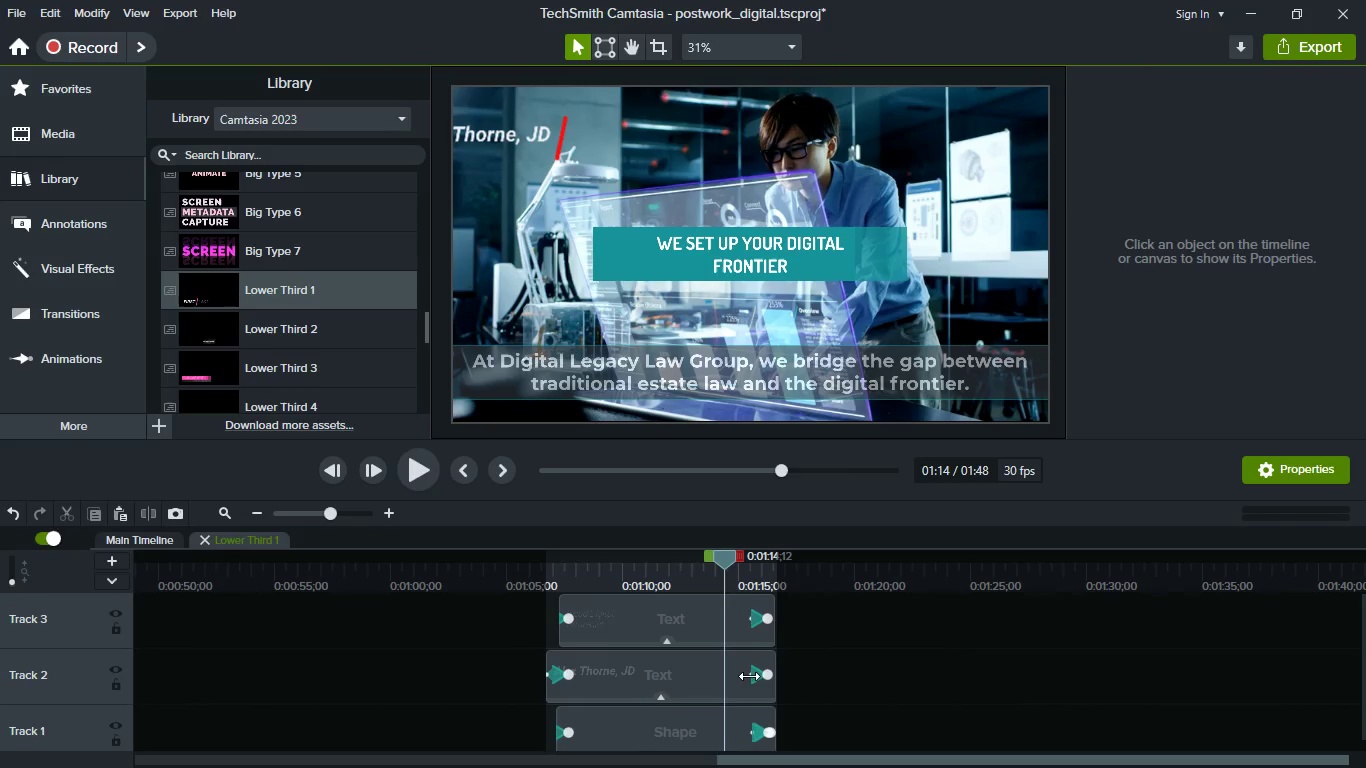 
scroll: coordinate [749, 676], scroll_direction: down, amount: 5.0
 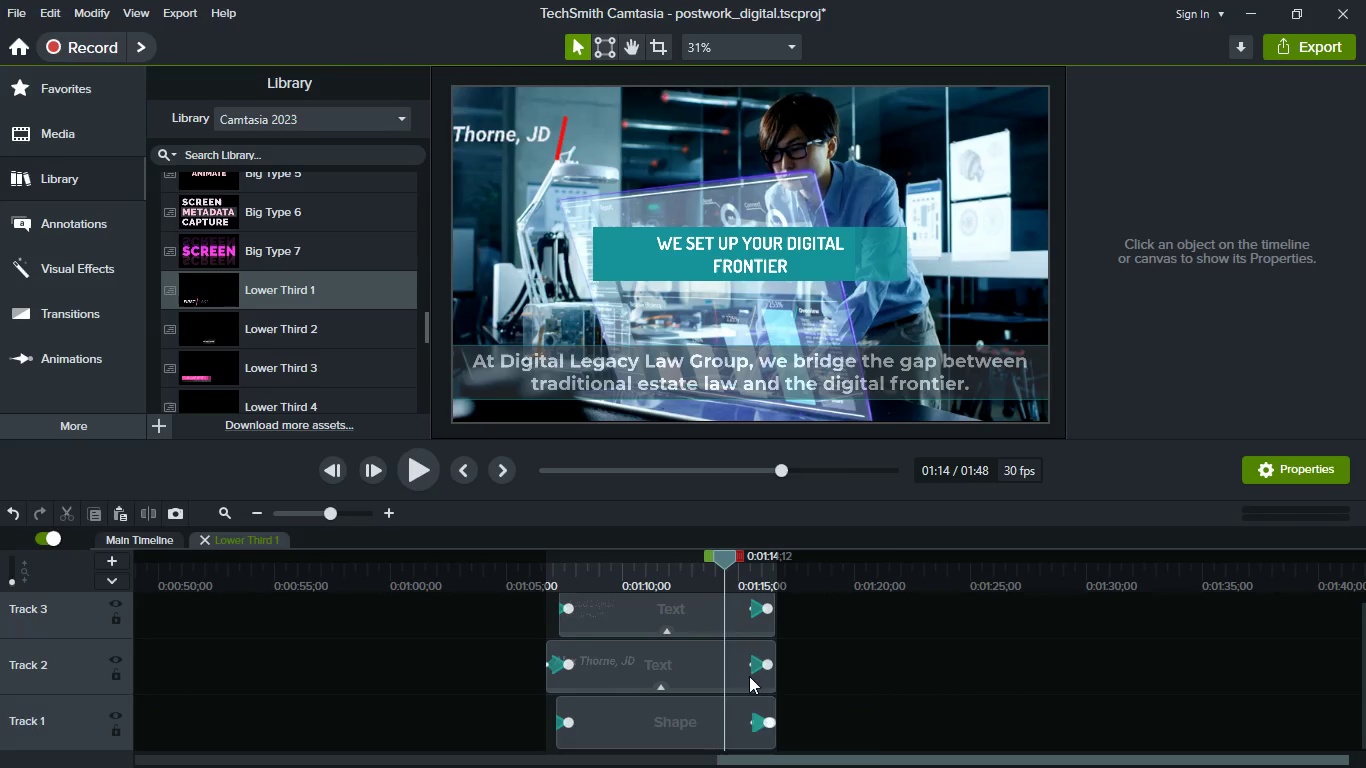 
scroll: coordinate [749, 676], scroll_direction: up, amount: 1.0
 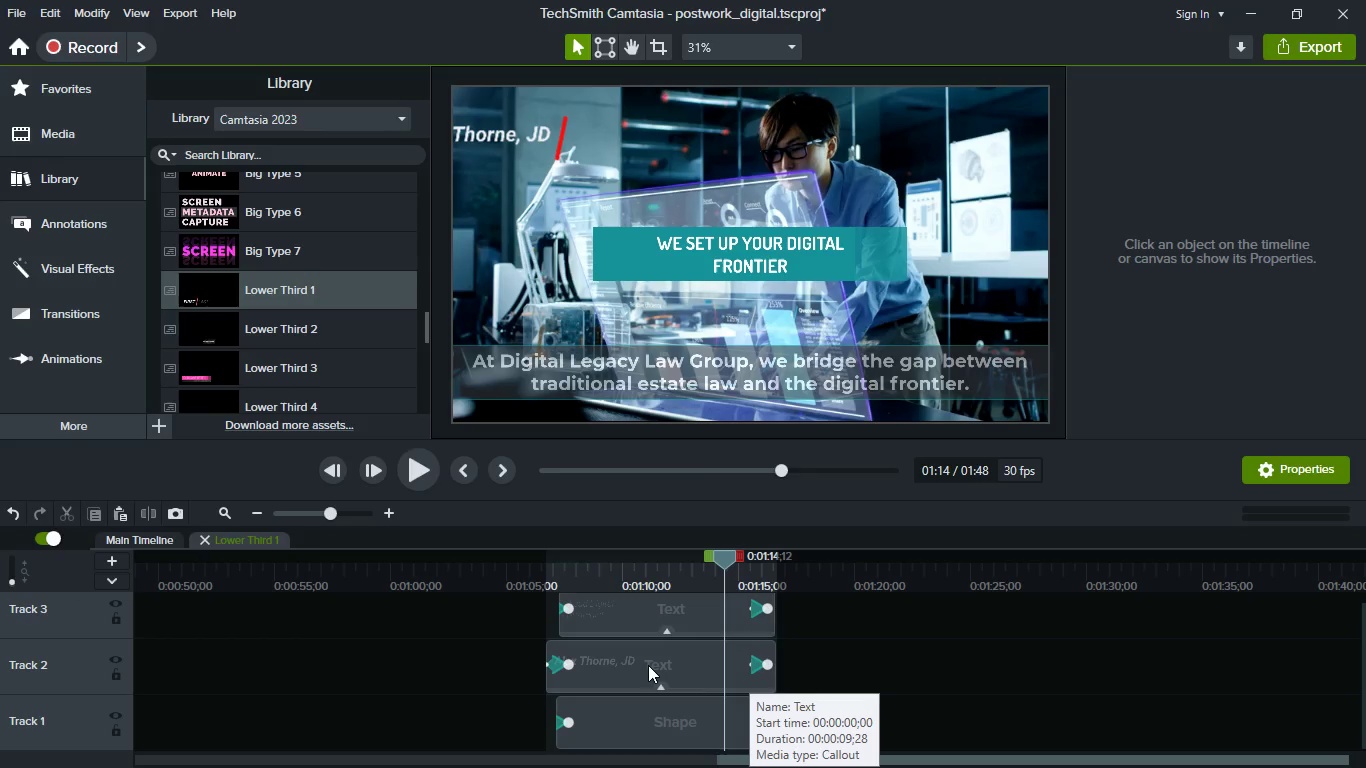 
left_click([622, 658])
 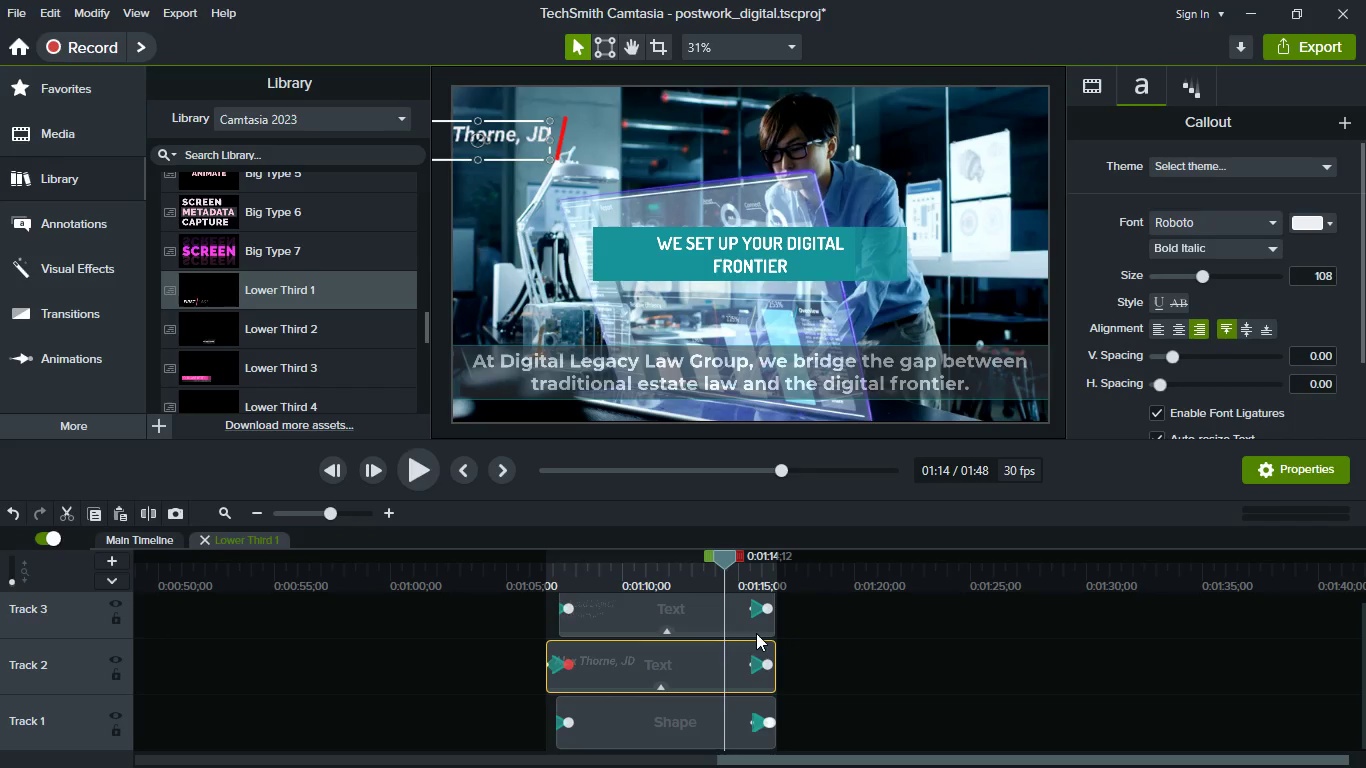 
key(Control+Z)
 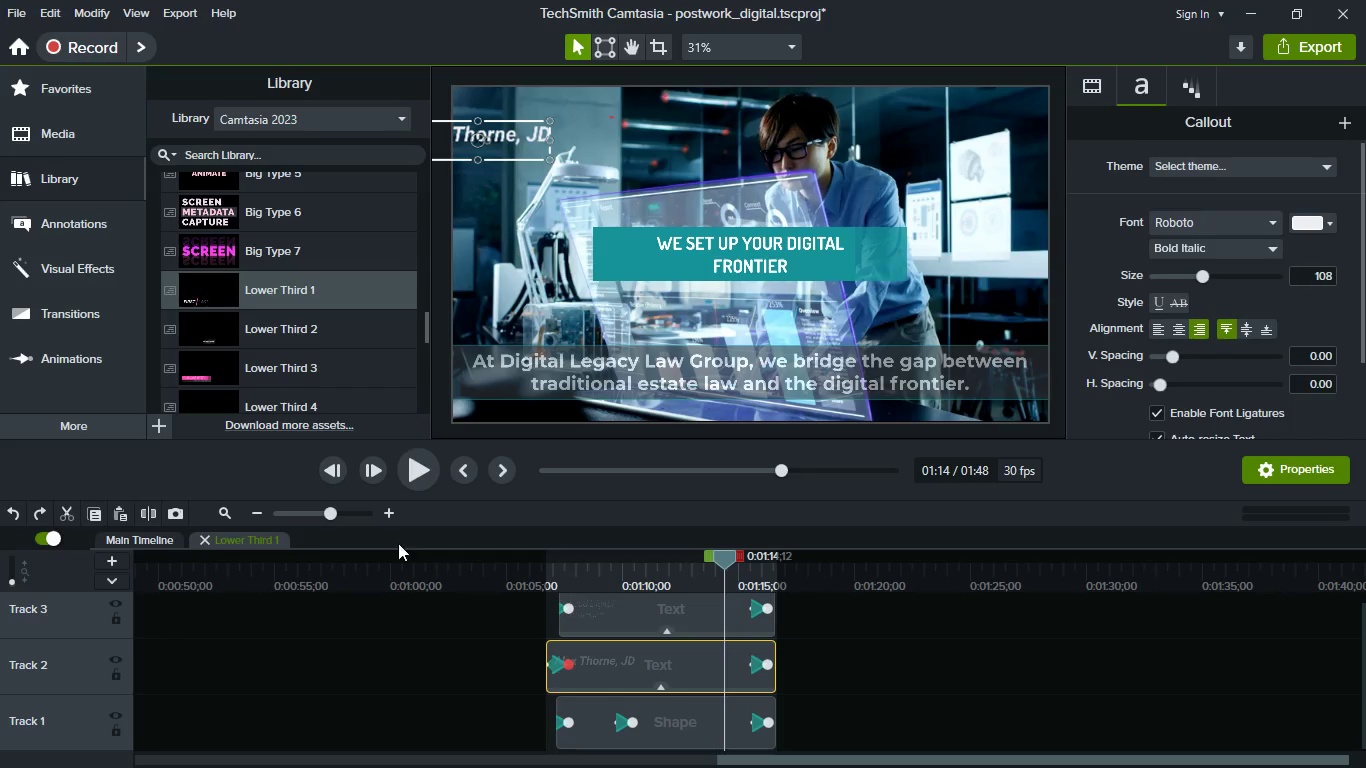 
wait(5.02)
 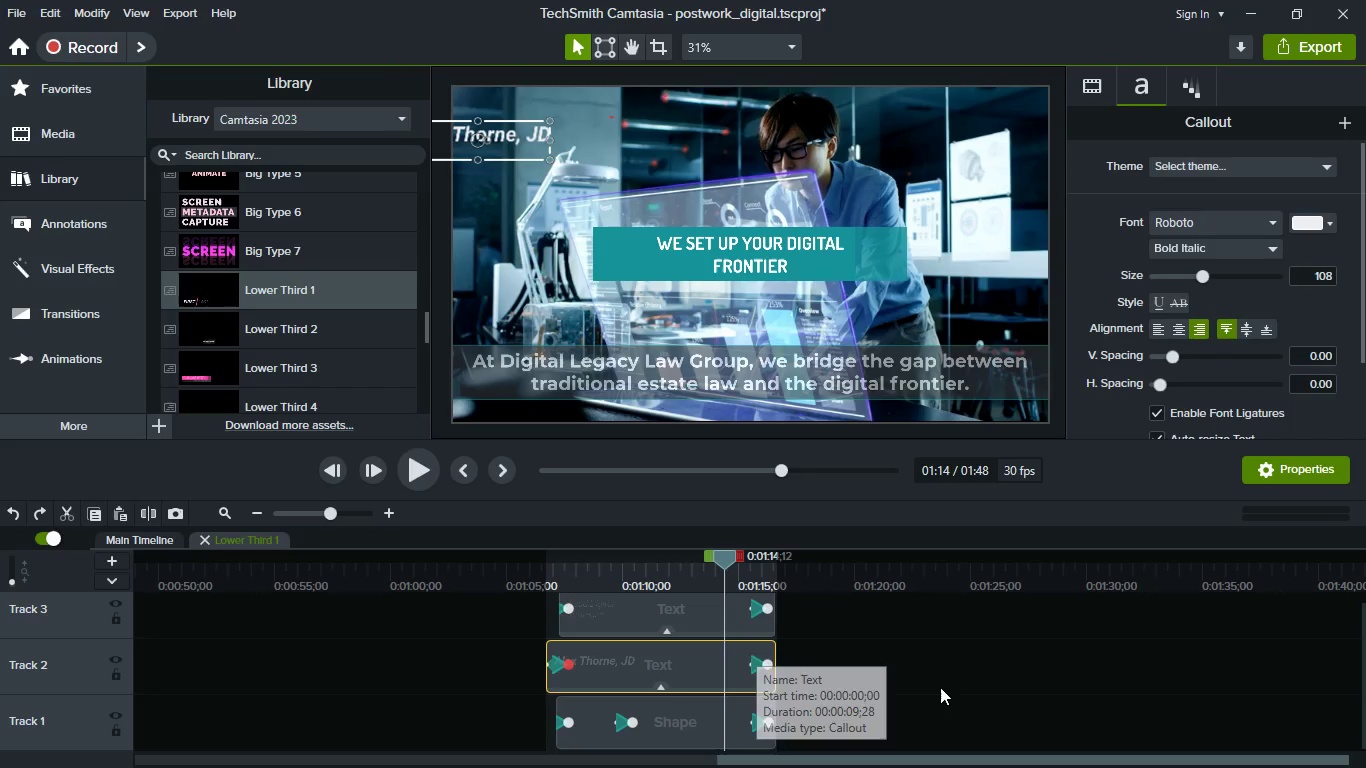 
left_click([121, 539])
 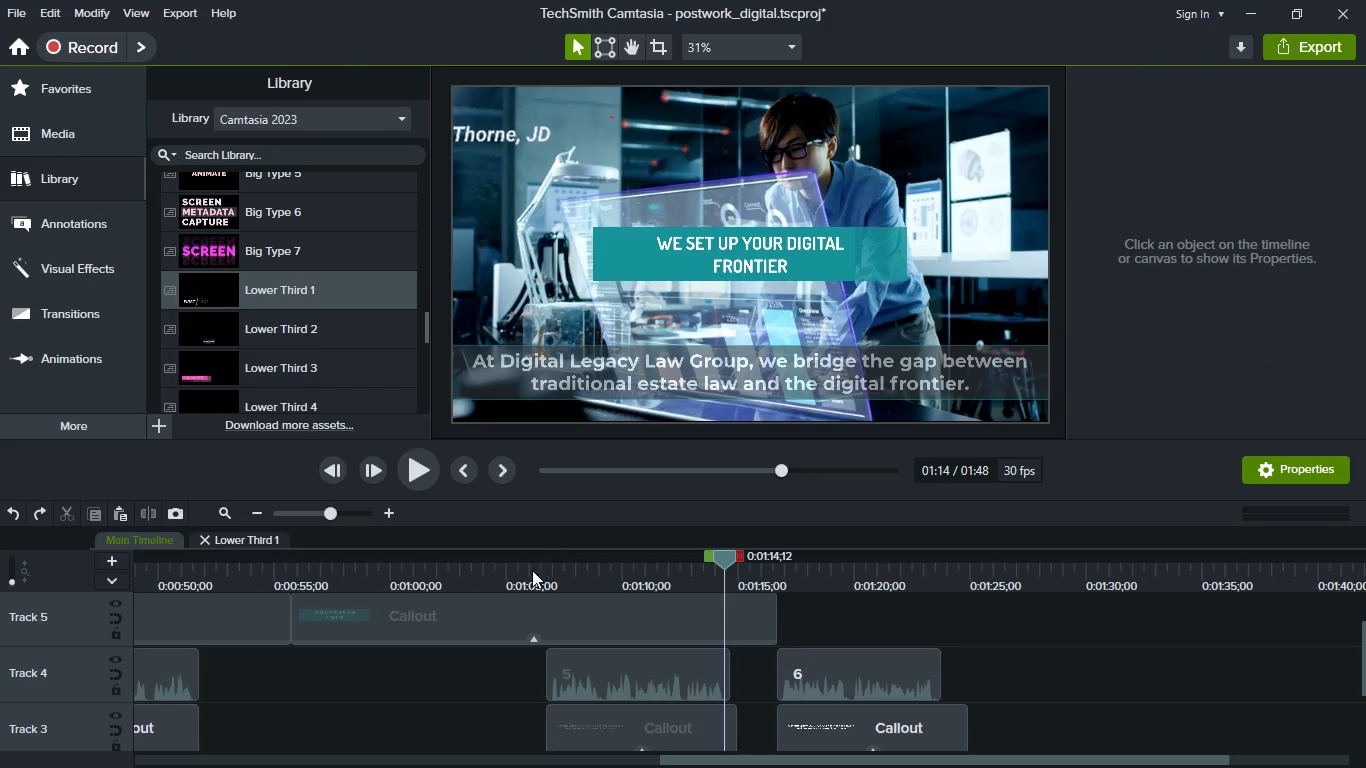 
left_click([532, 570])
 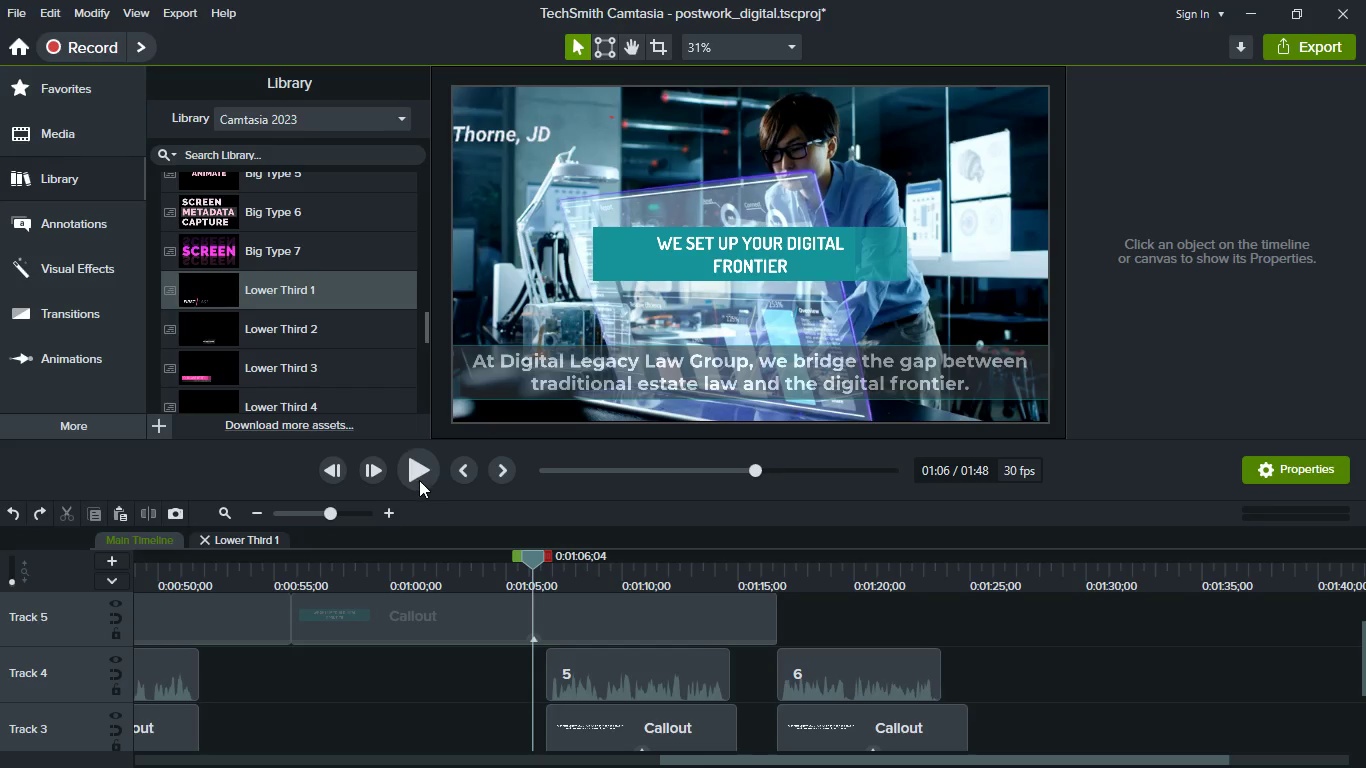 
left_click([418, 478])
 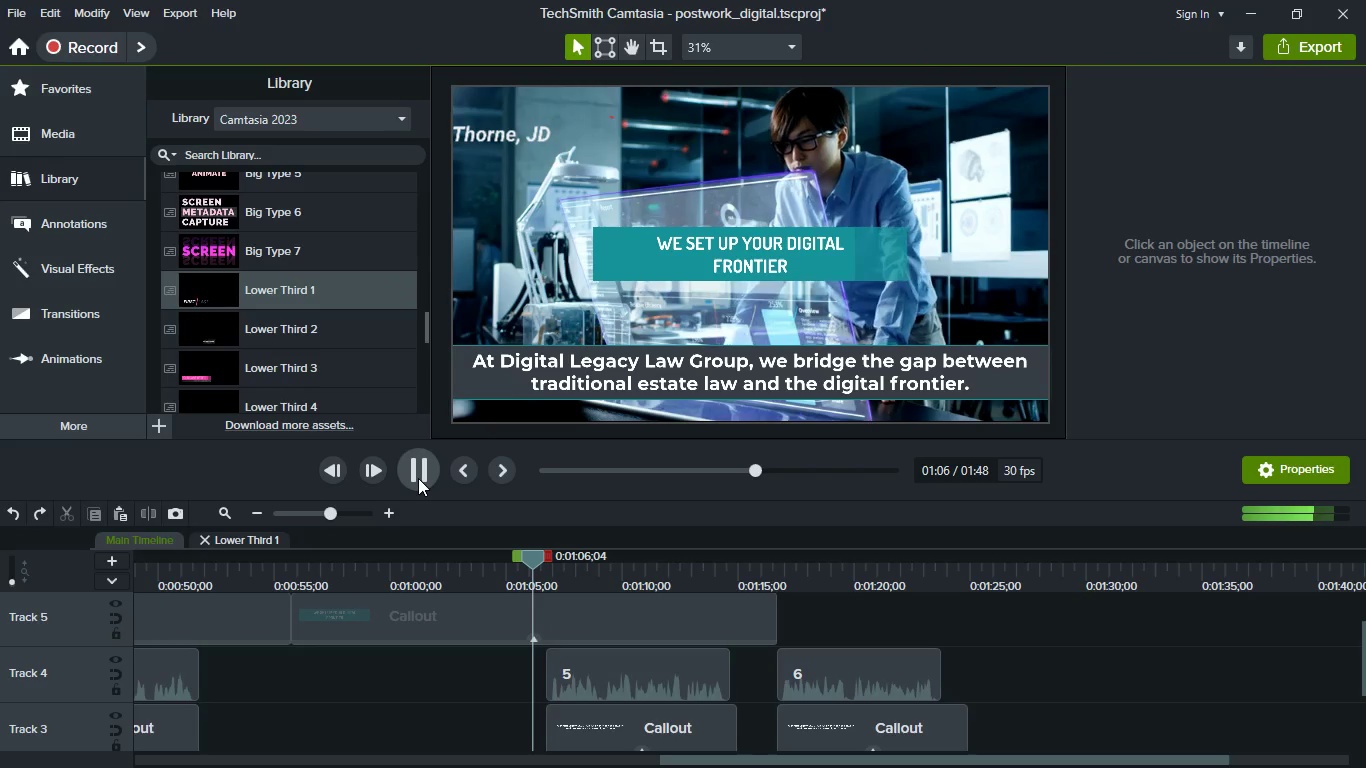 
wait(11.31)
 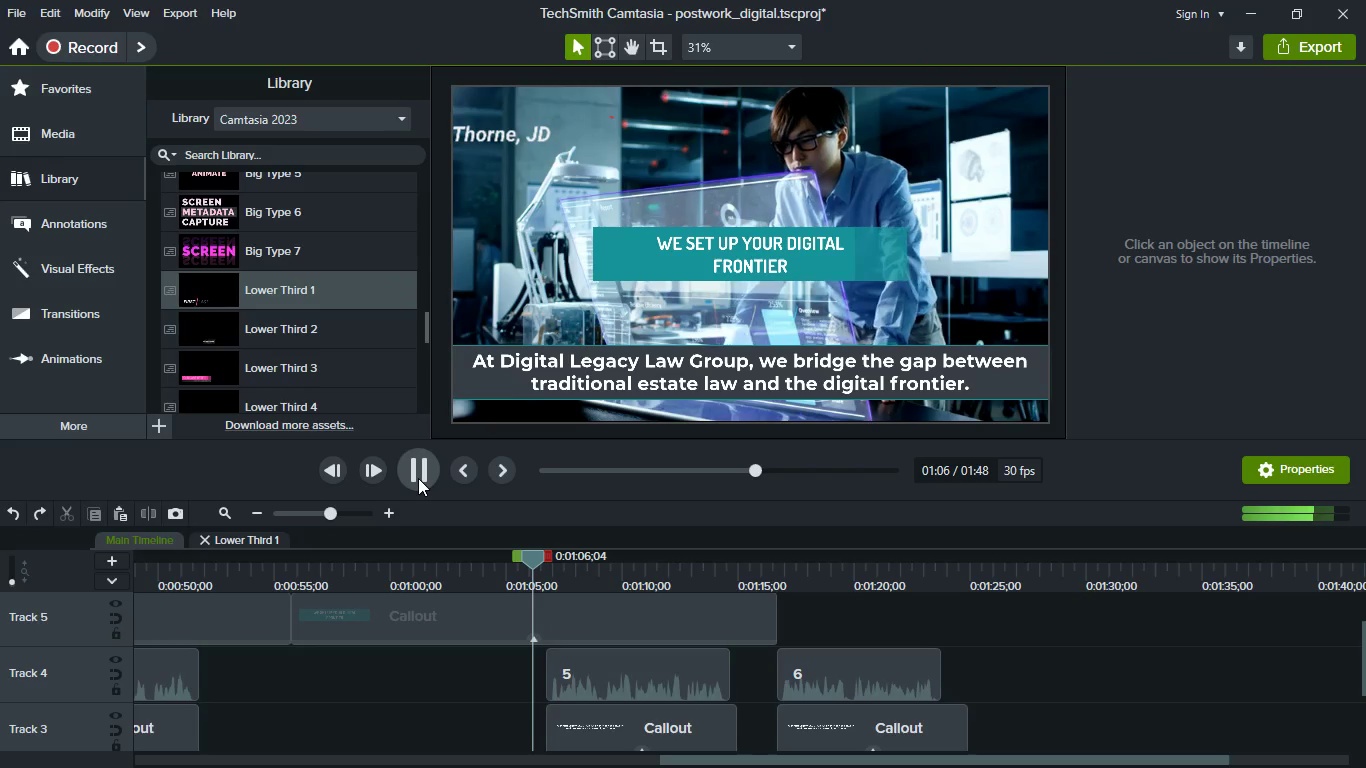 
left_click([418, 478])
 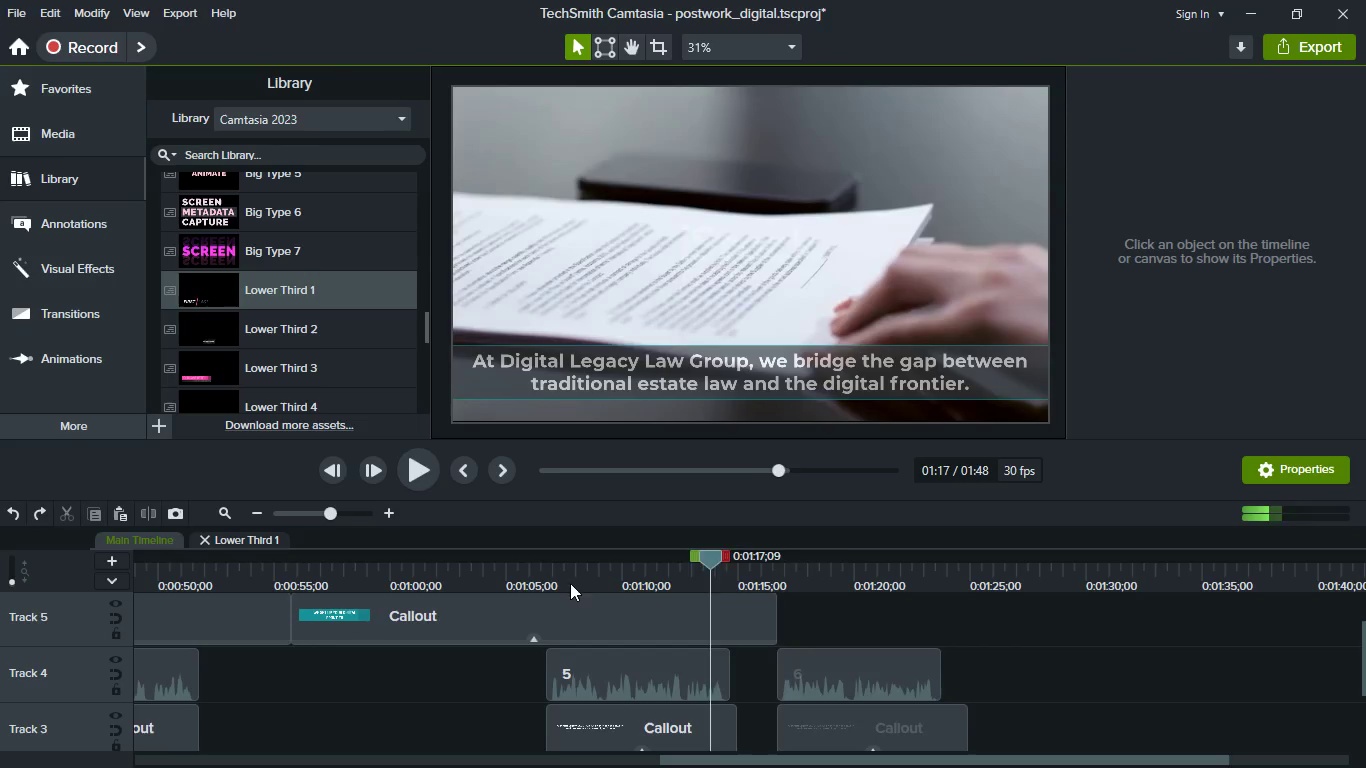 
scroll: coordinate [675, 608], scroll_direction: up, amount: 2.0
 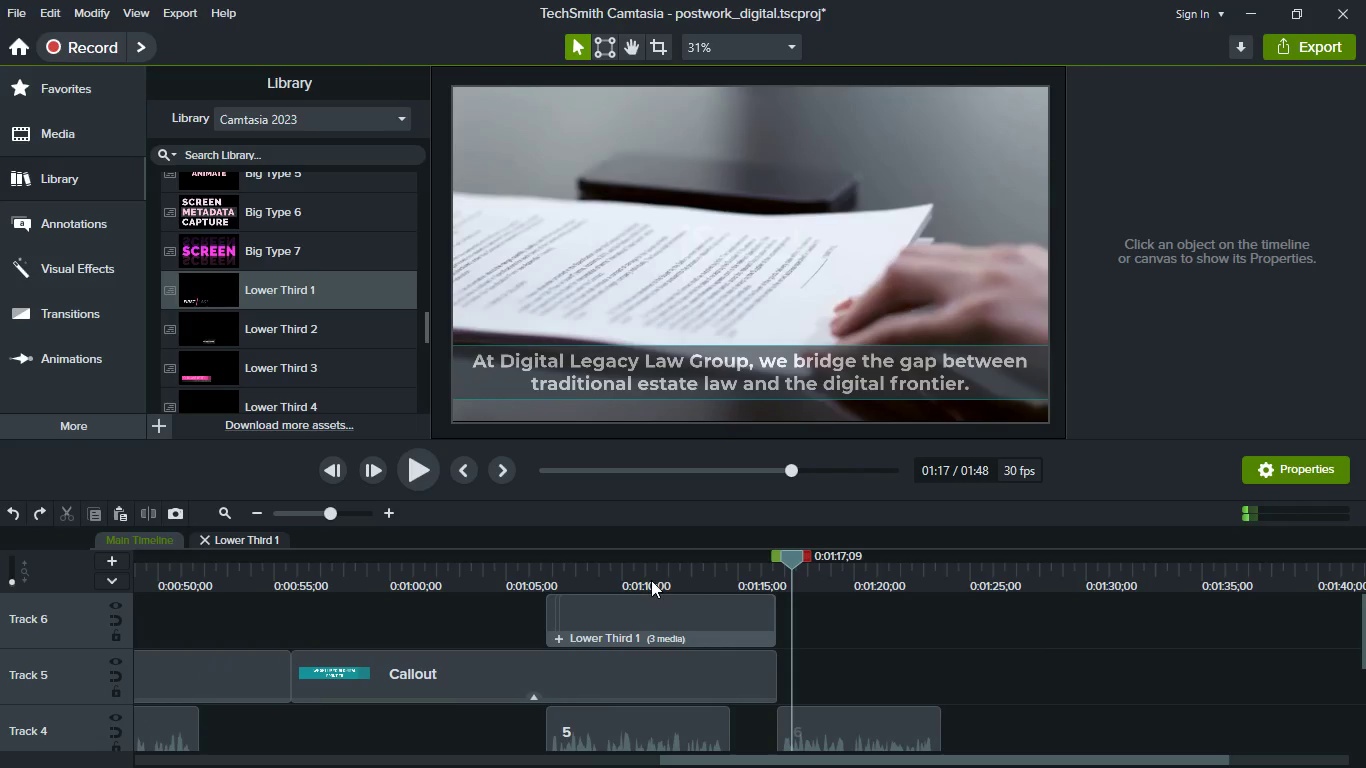 
left_click([655, 573])
 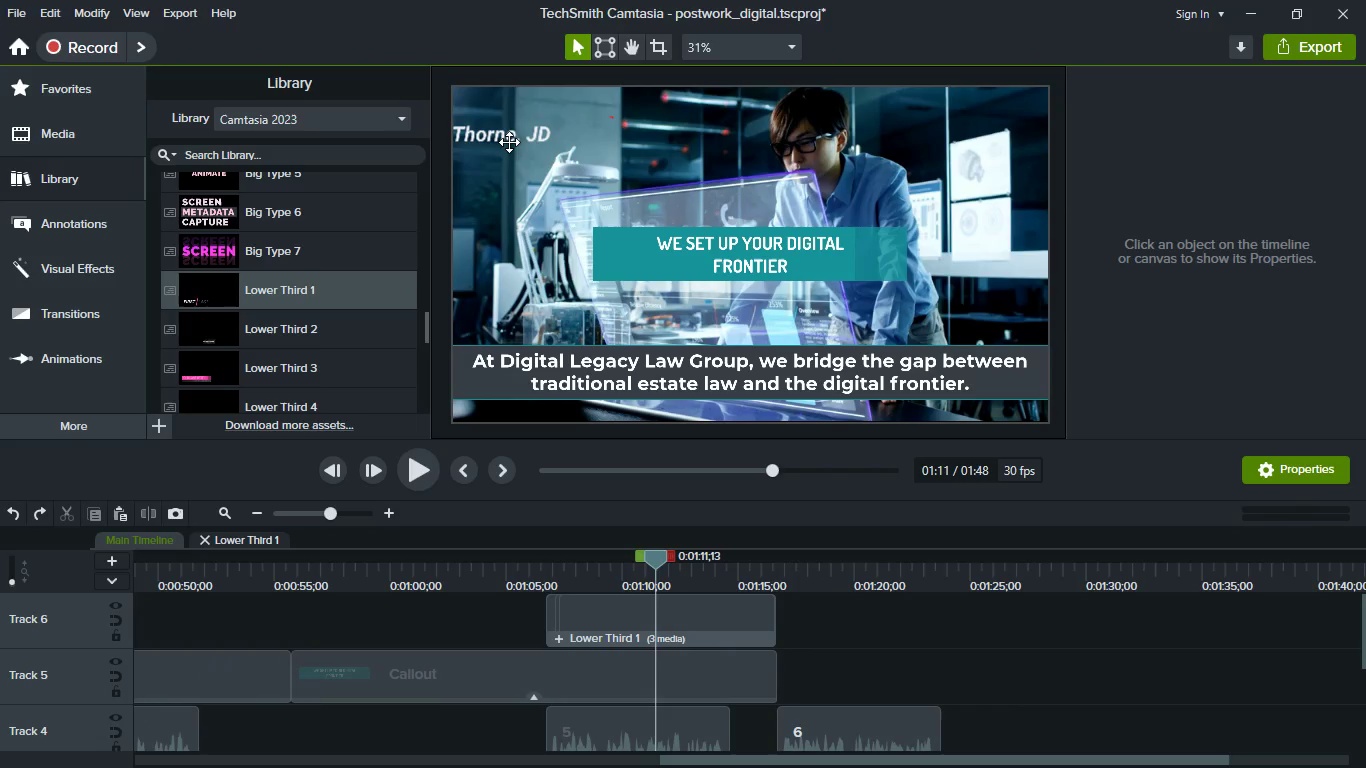 
left_click([509, 142])
 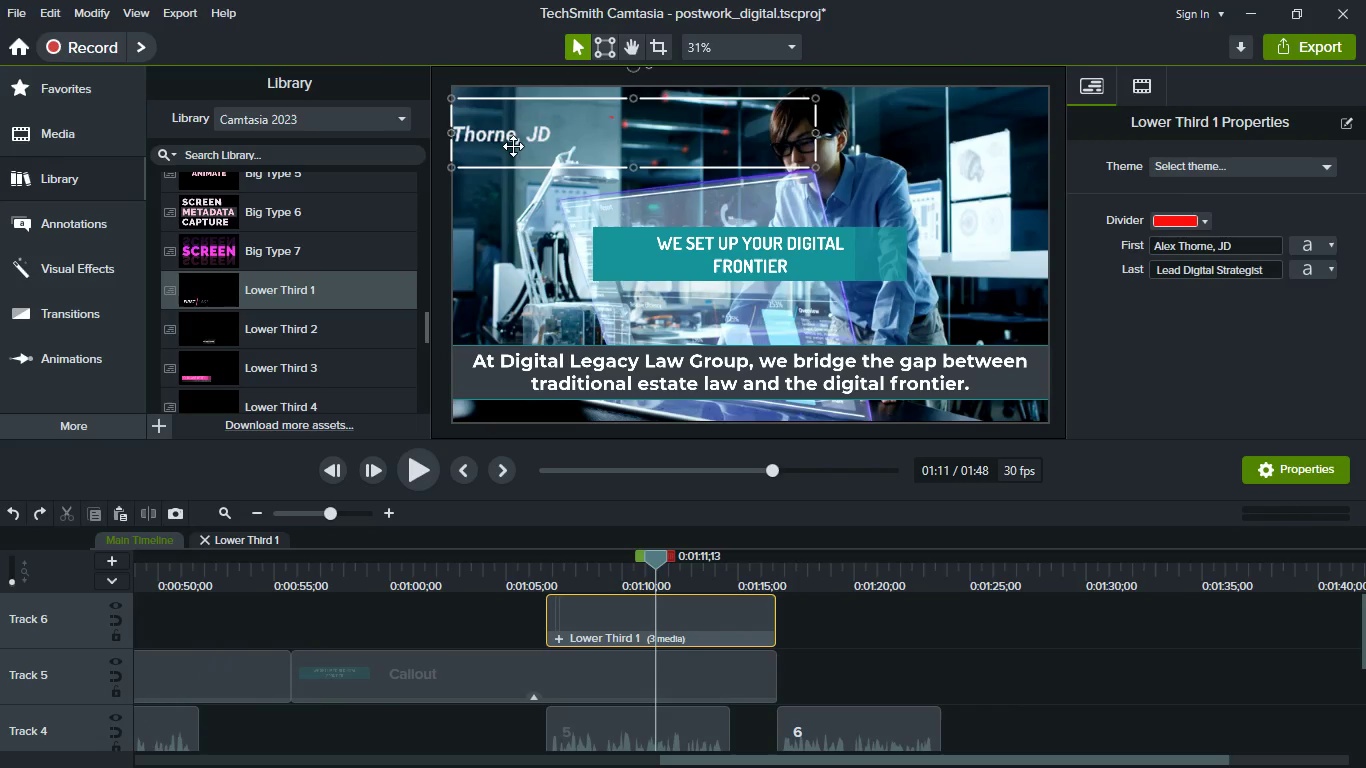 
left_click_drag(start_coordinate=[513, 146], to_coordinate=[547, 154])
 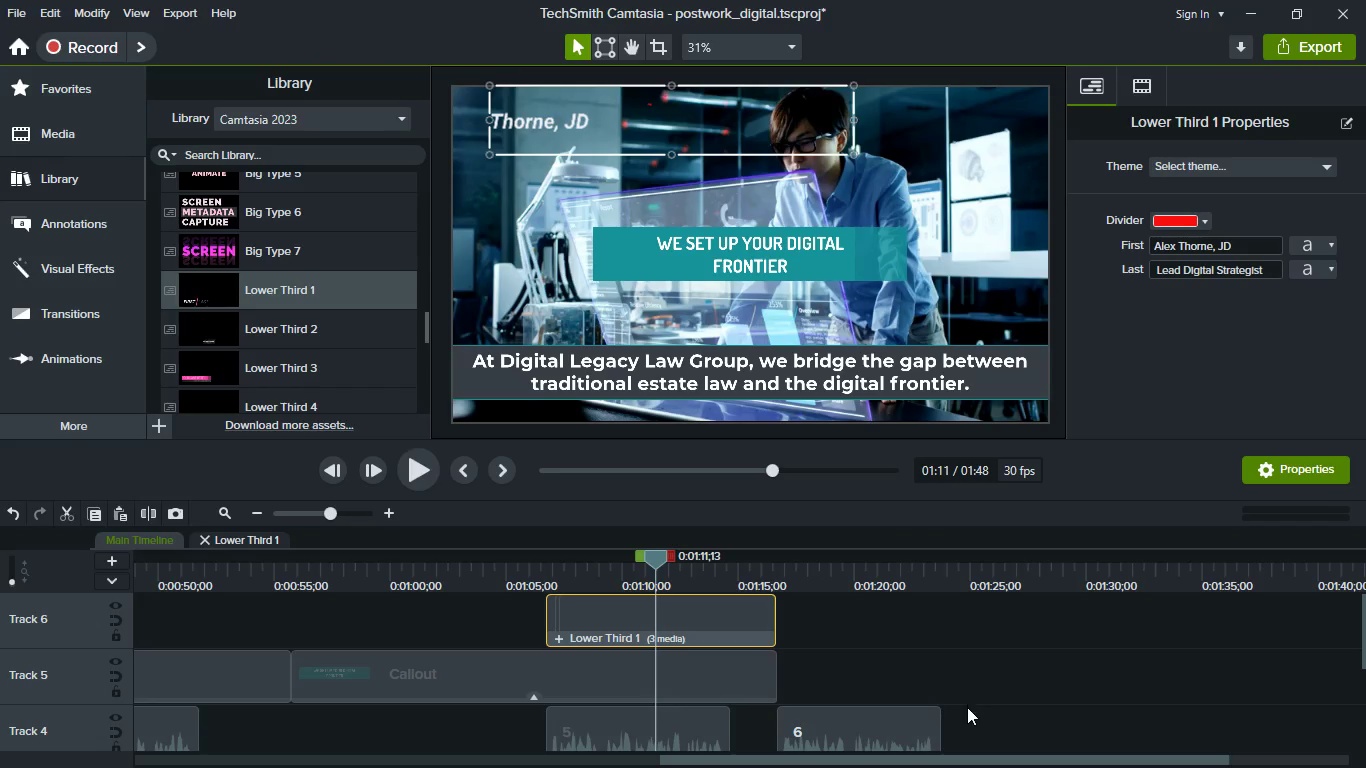 
left_click([967, 707])
 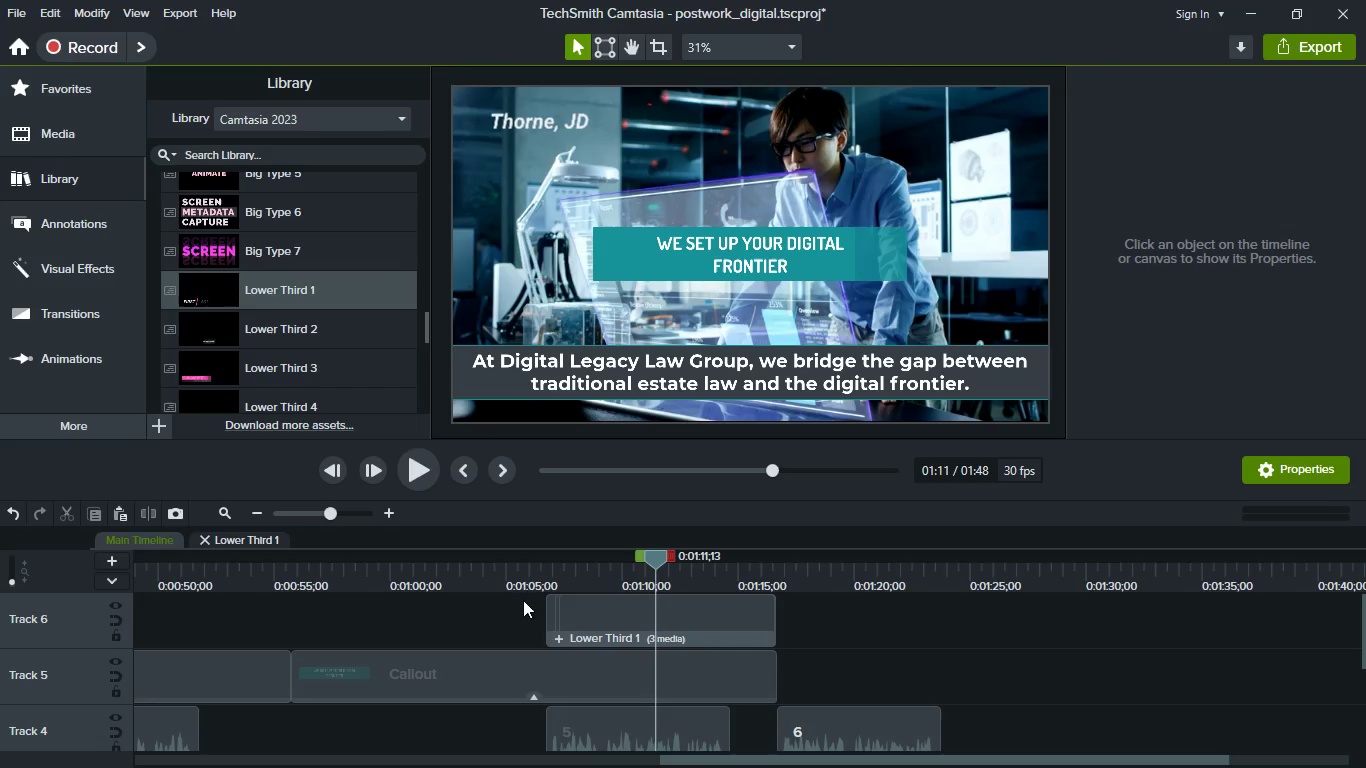 
left_click([526, 578])
 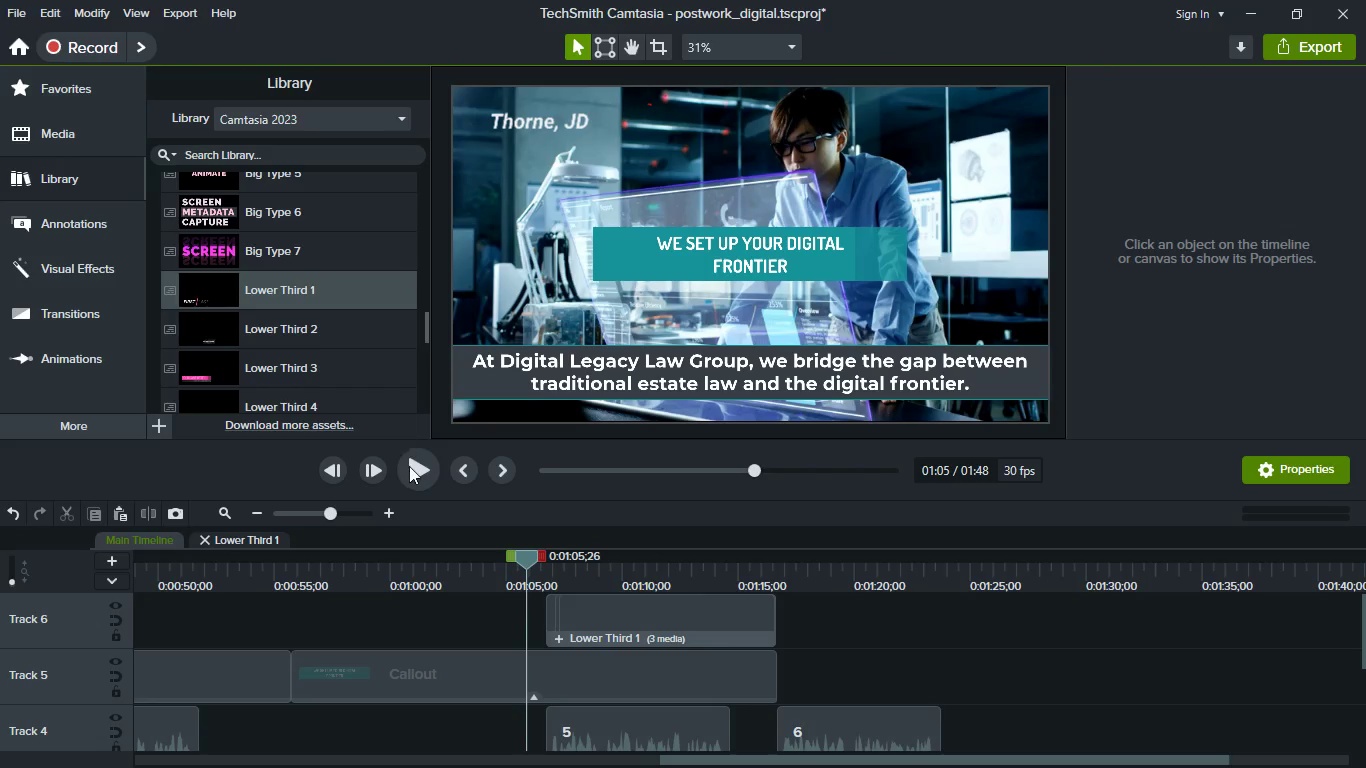 
left_click([409, 468])
 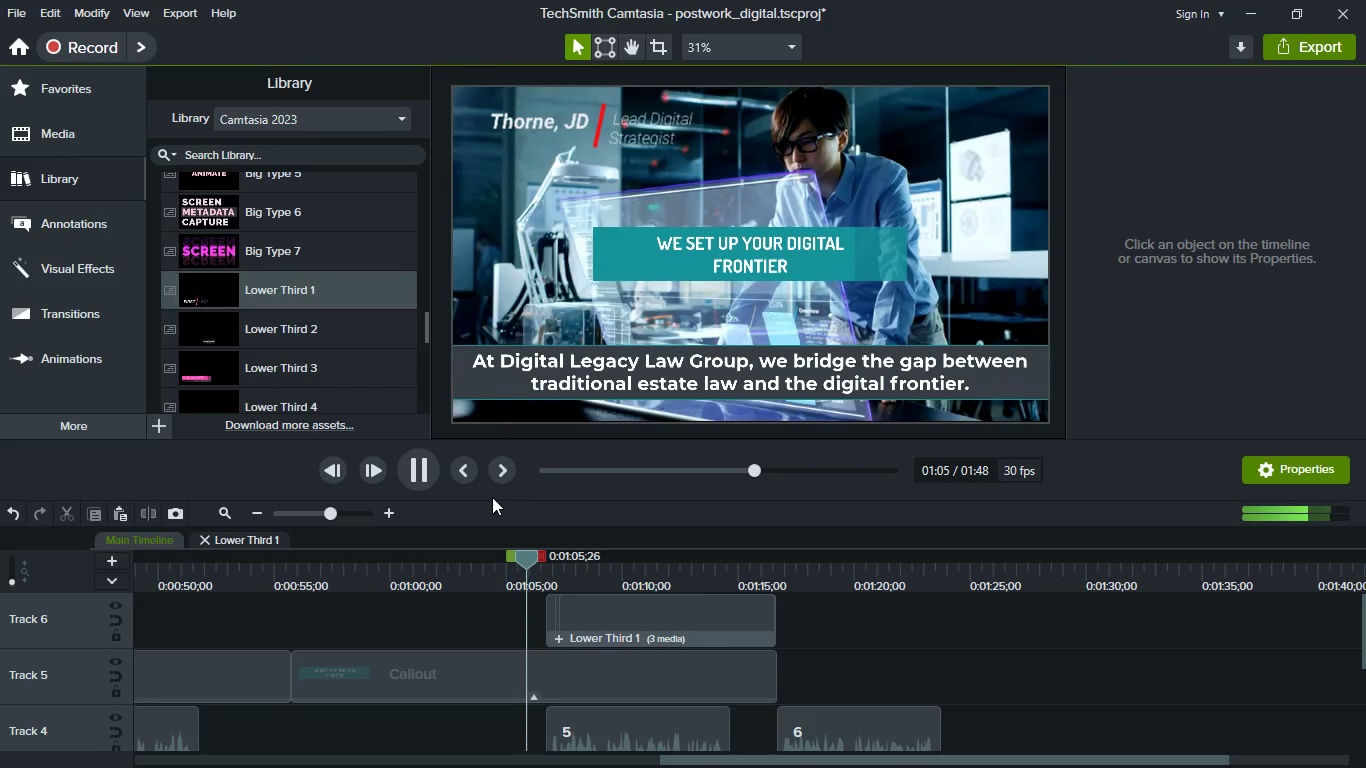 
key(Space)
 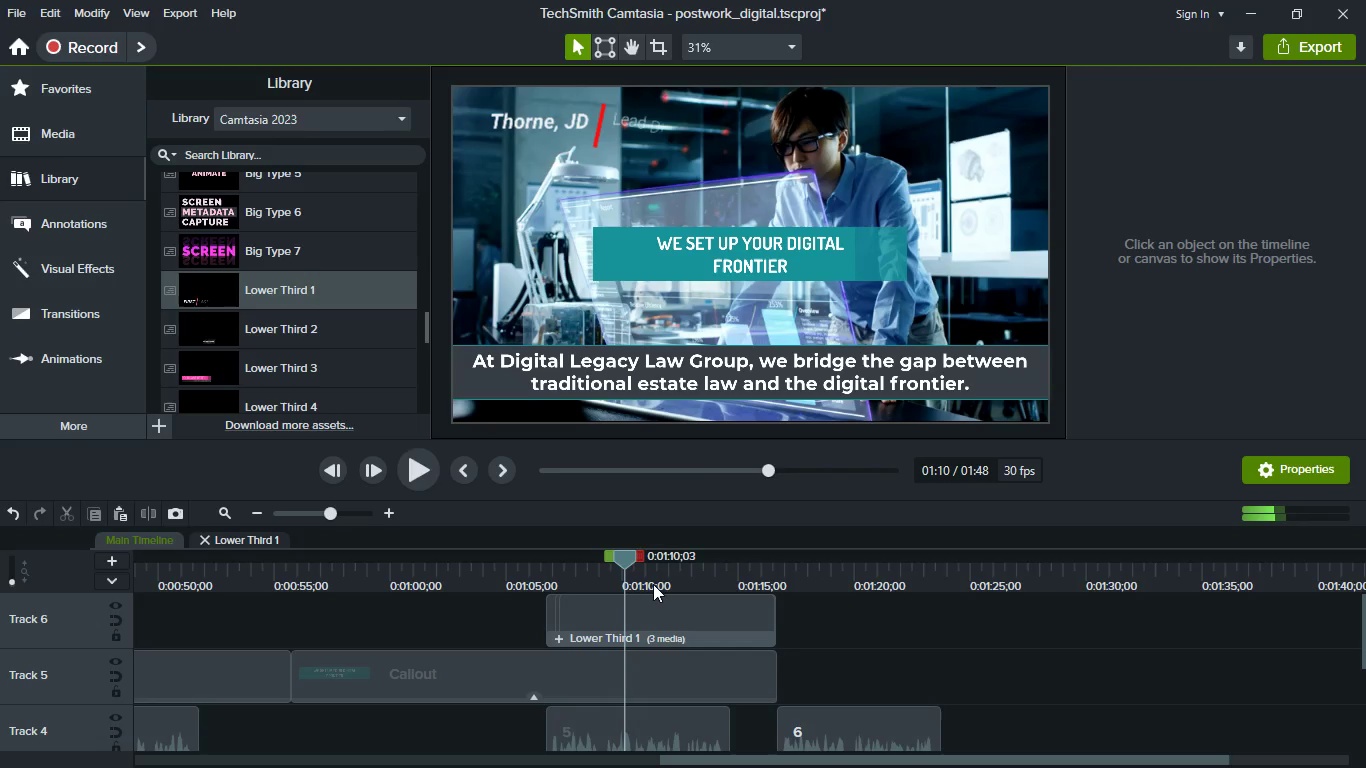 
left_click([676, 589])
 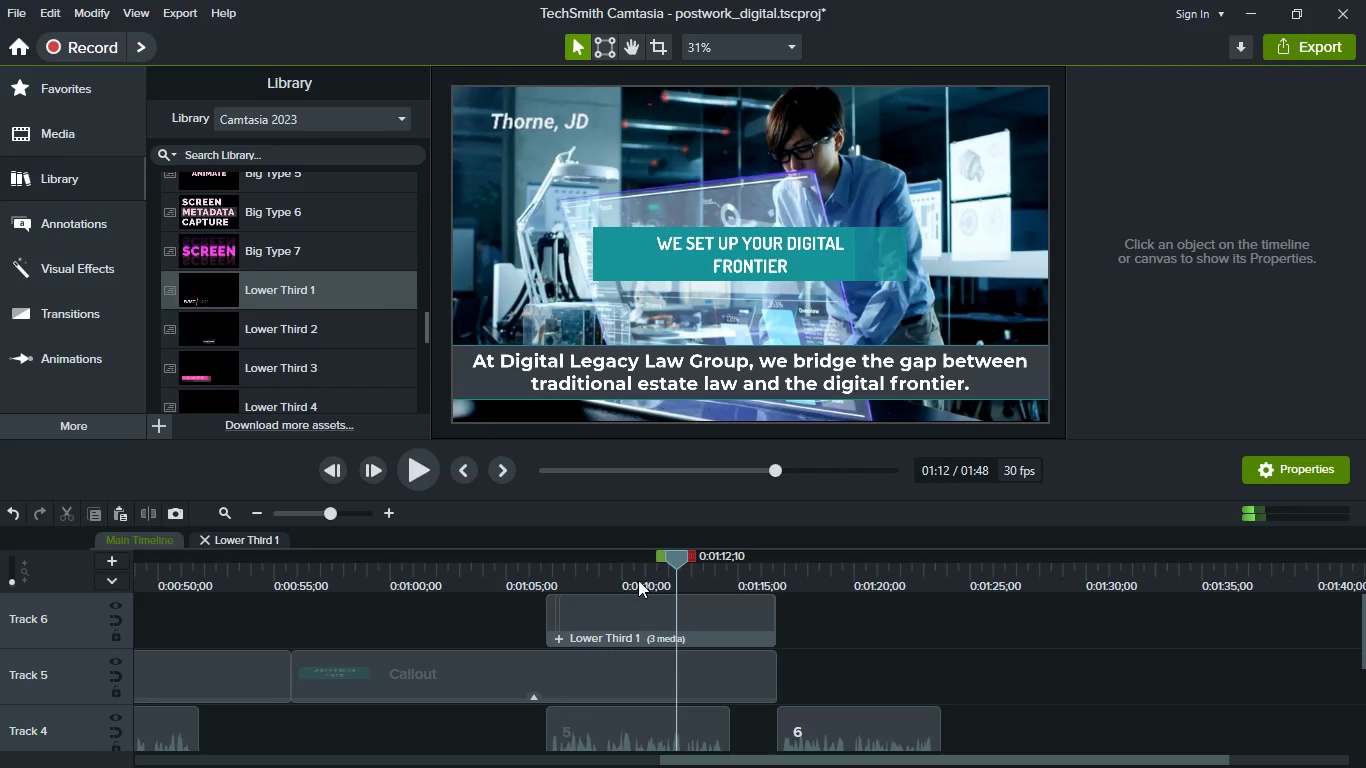 
left_click([637, 580])
 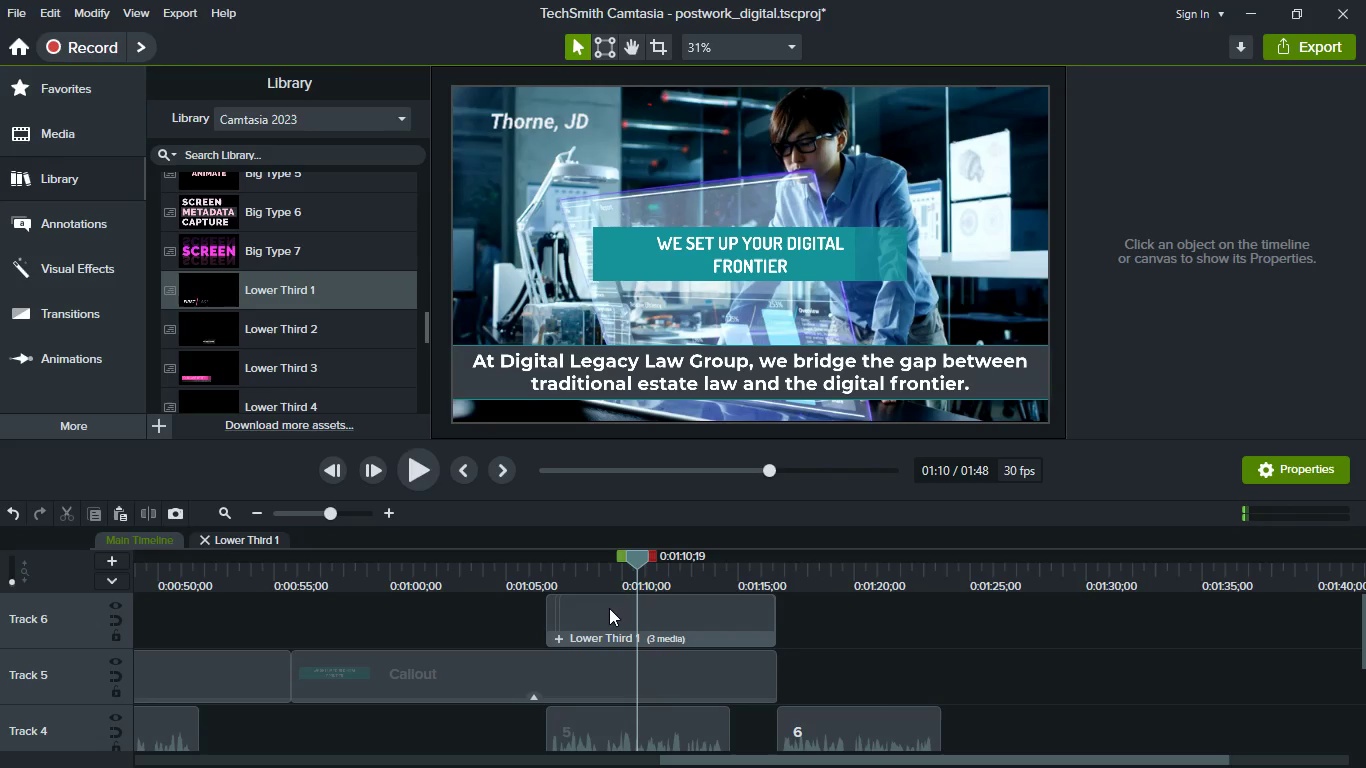 
left_click([609, 608])
 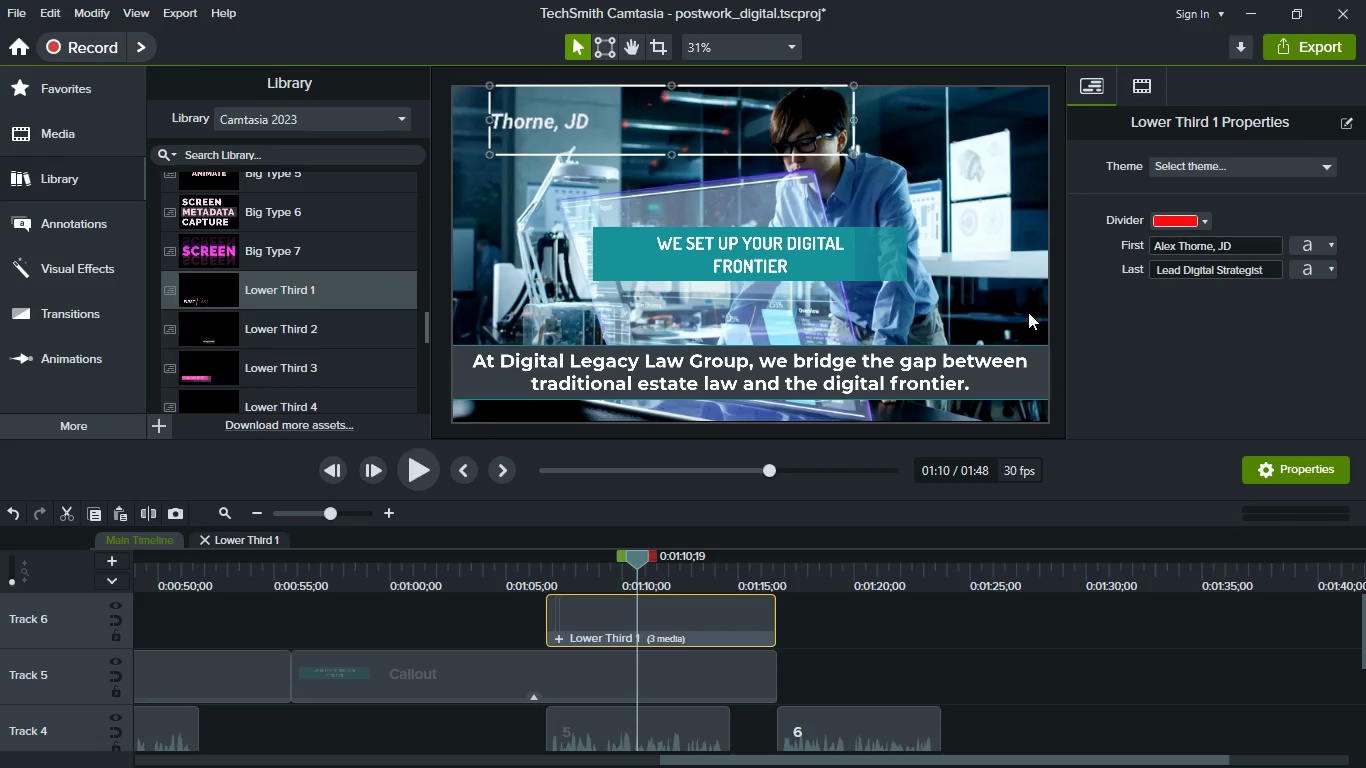 
left_click([1129, 91])
 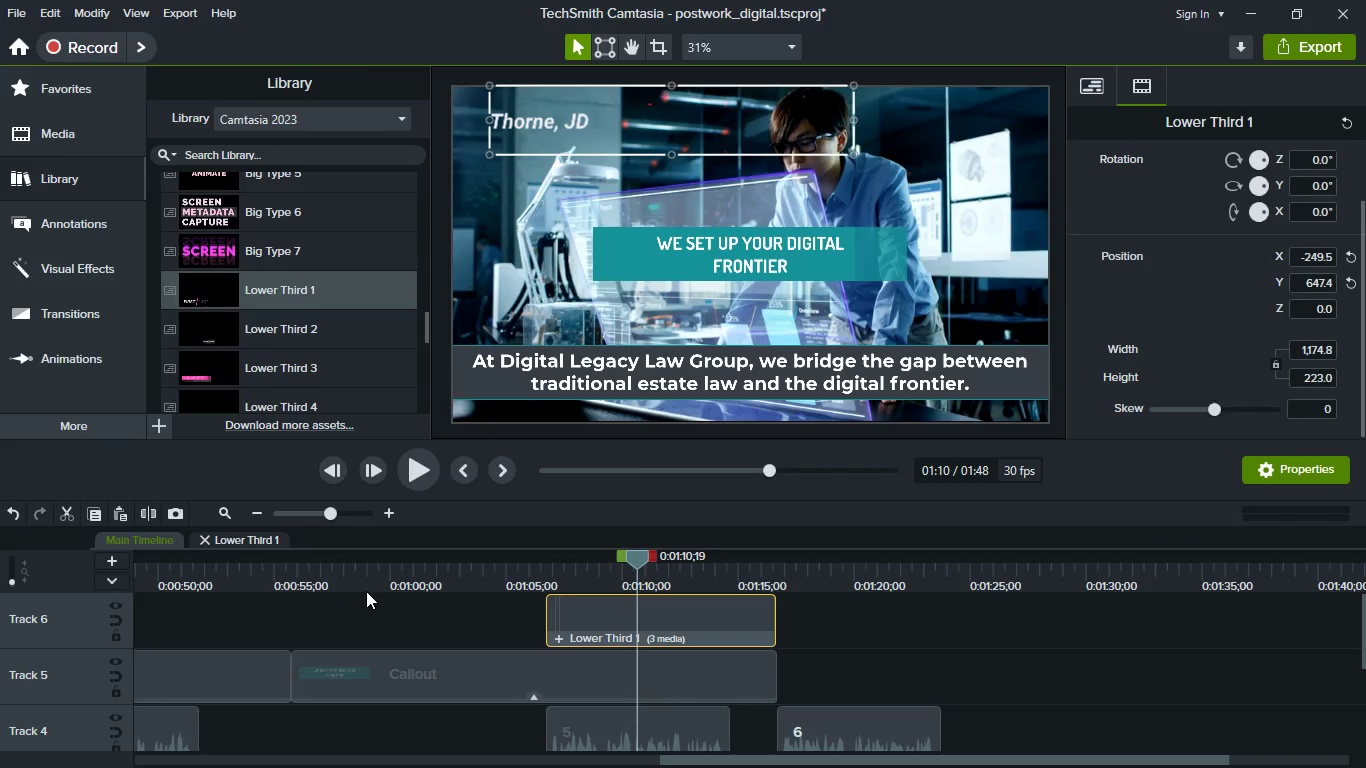 
left_click([278, 540])
 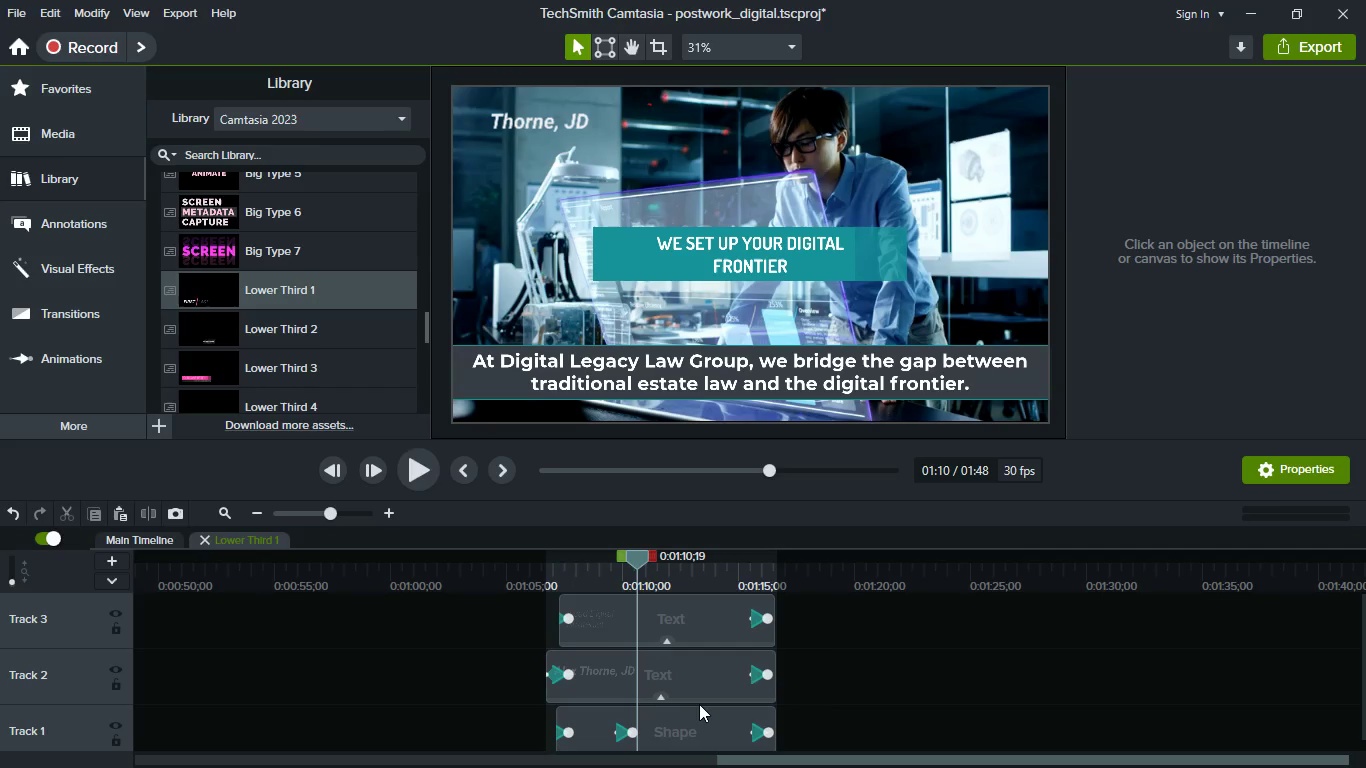 
left_click([699, 678])
 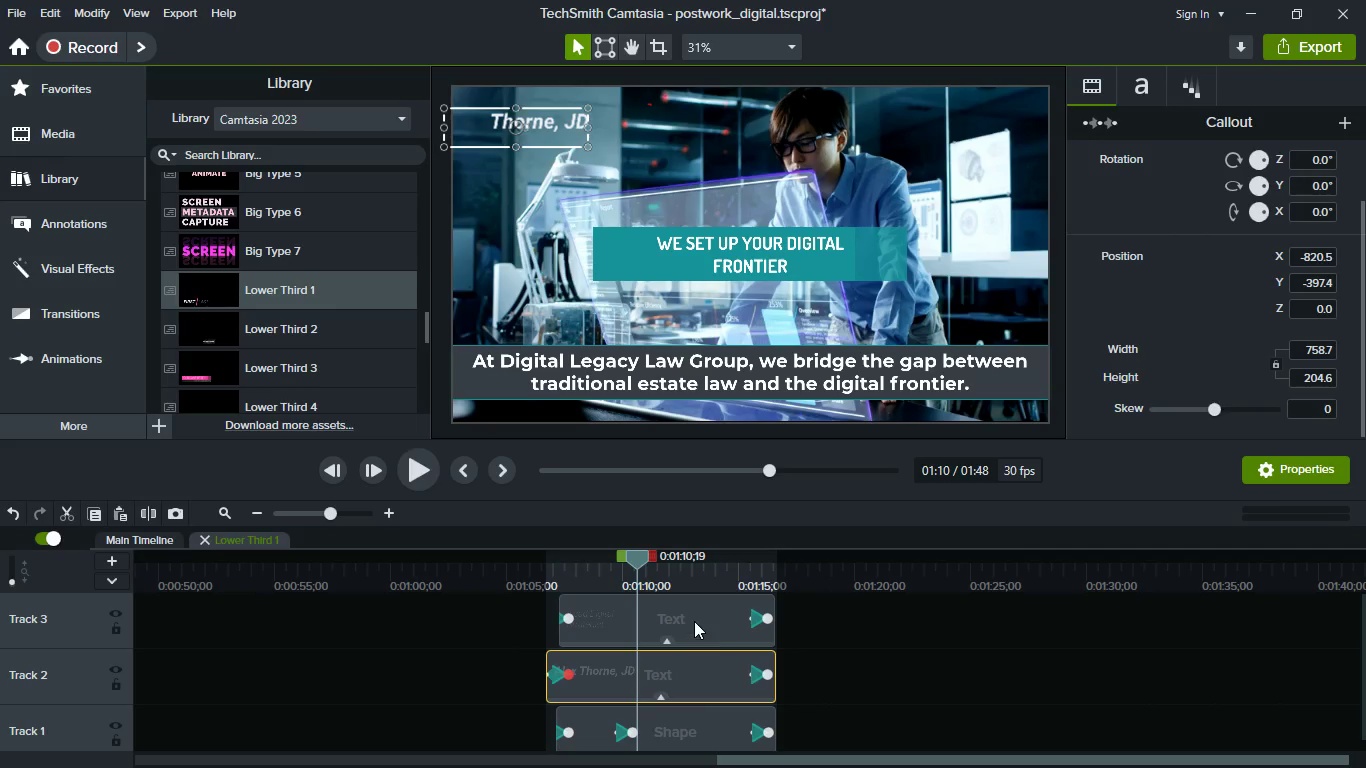 
left_click([694, 621])
 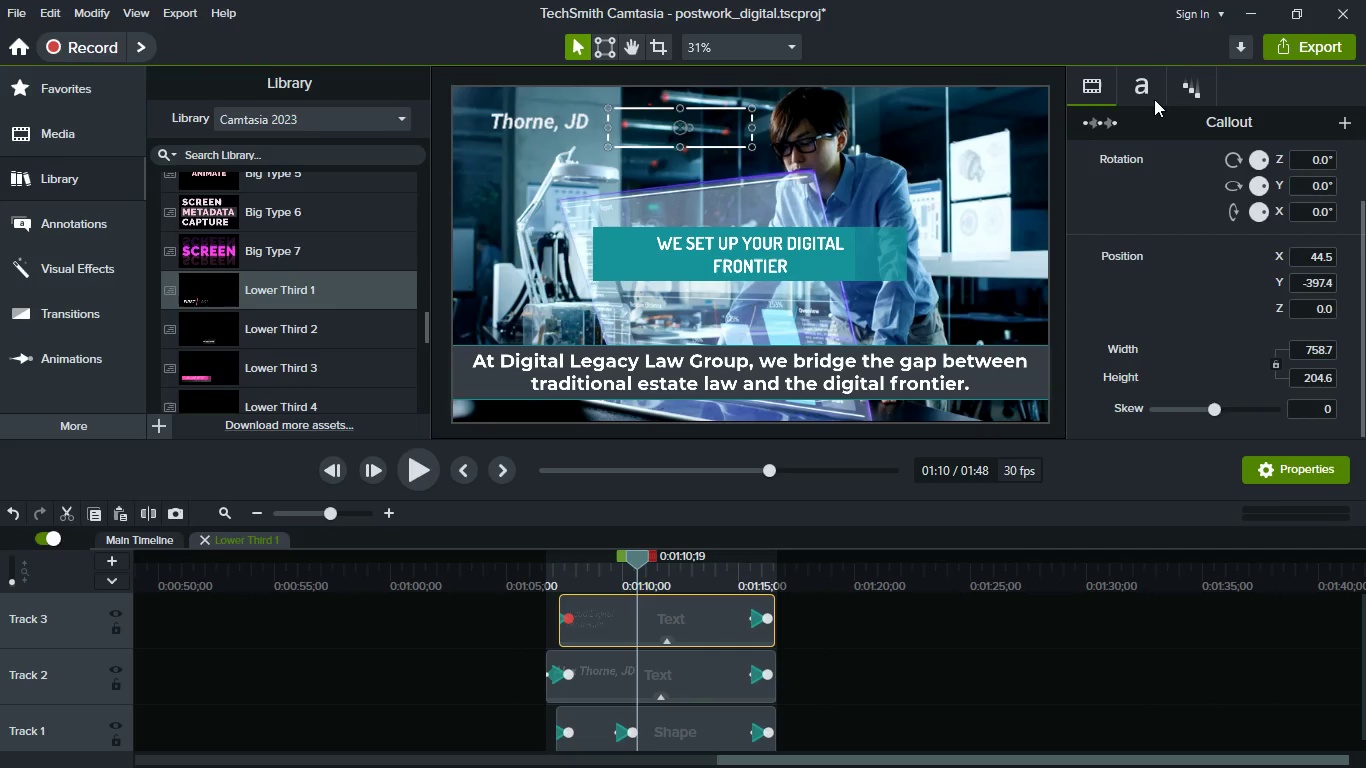 
left_click([1188, 93])
 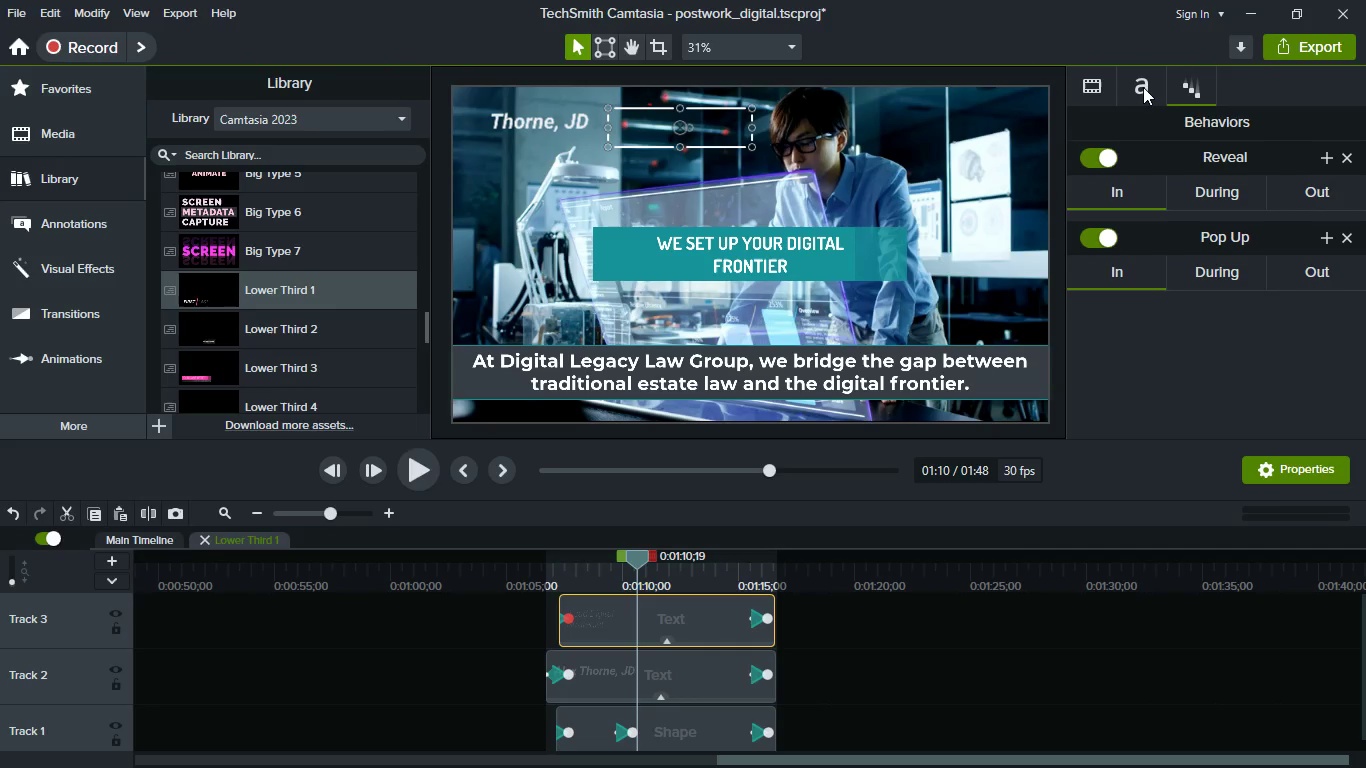 
left_click([1143, 87])
 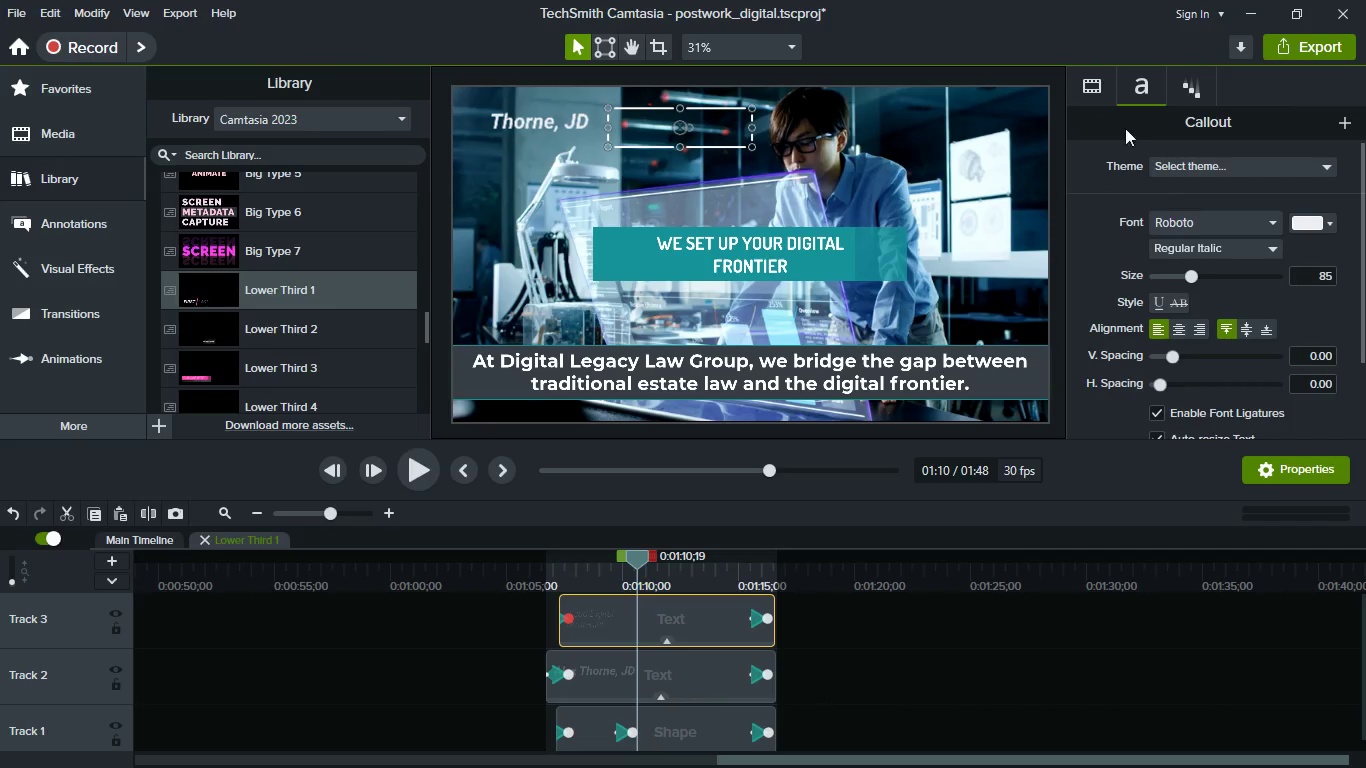 
left_click([1106, 87])
 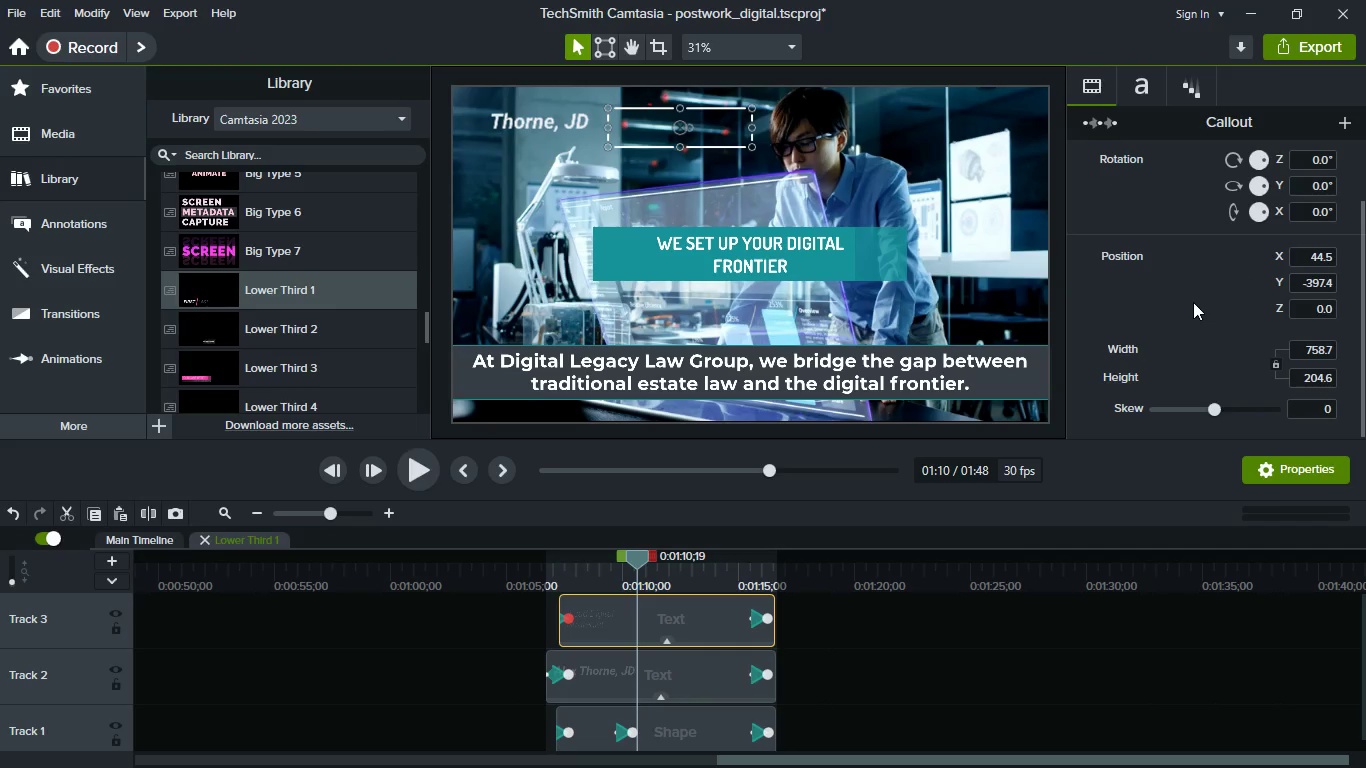 
scroll: coordinate [1193, 302], scroll_direction: up, amount: 4.0
 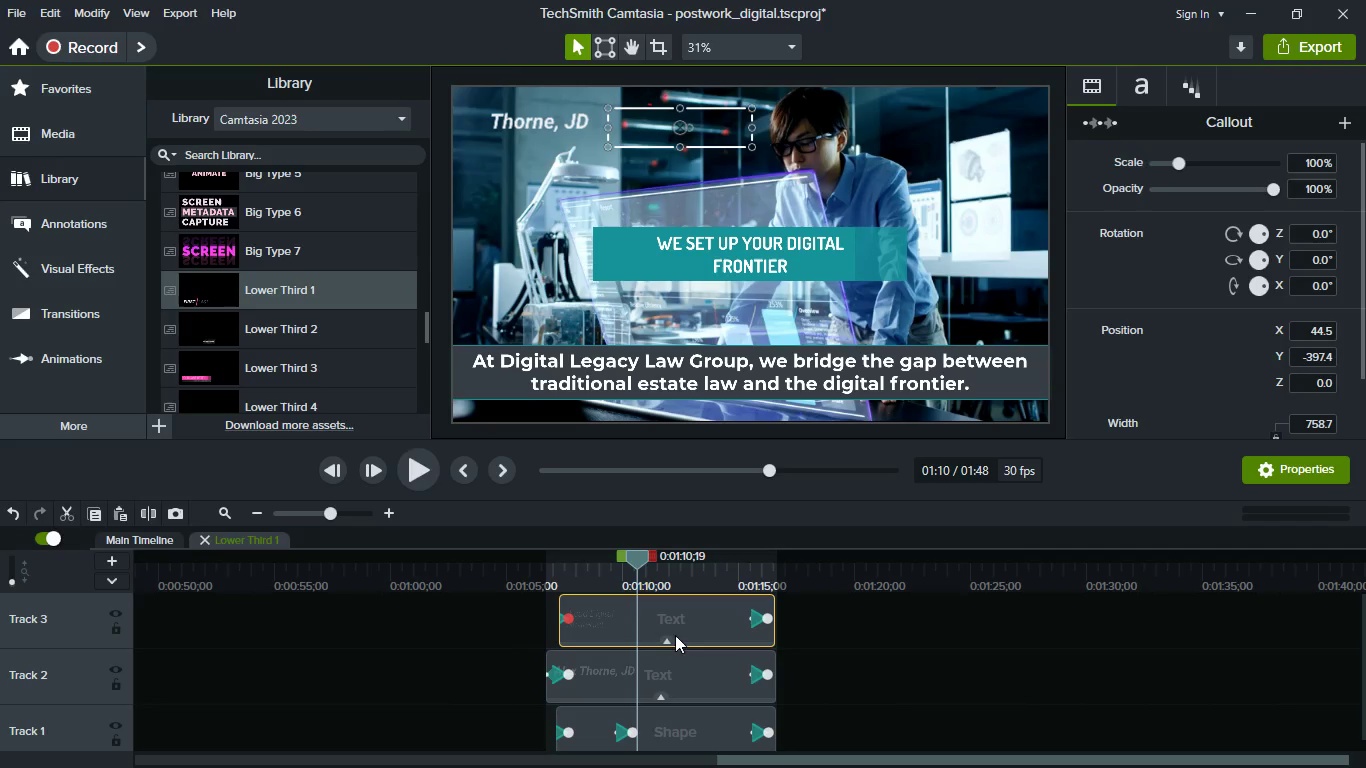 
wait(5.23)
 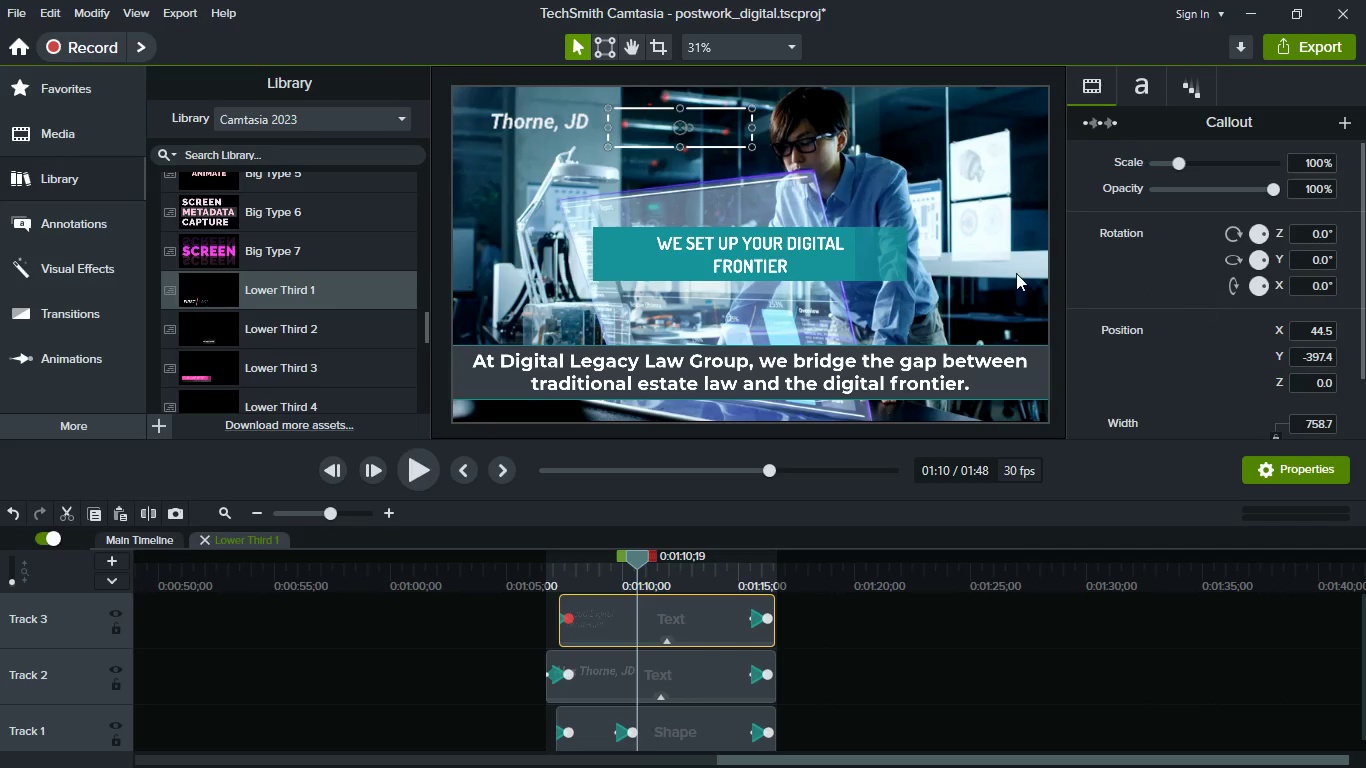 
left_click([688, 565])
 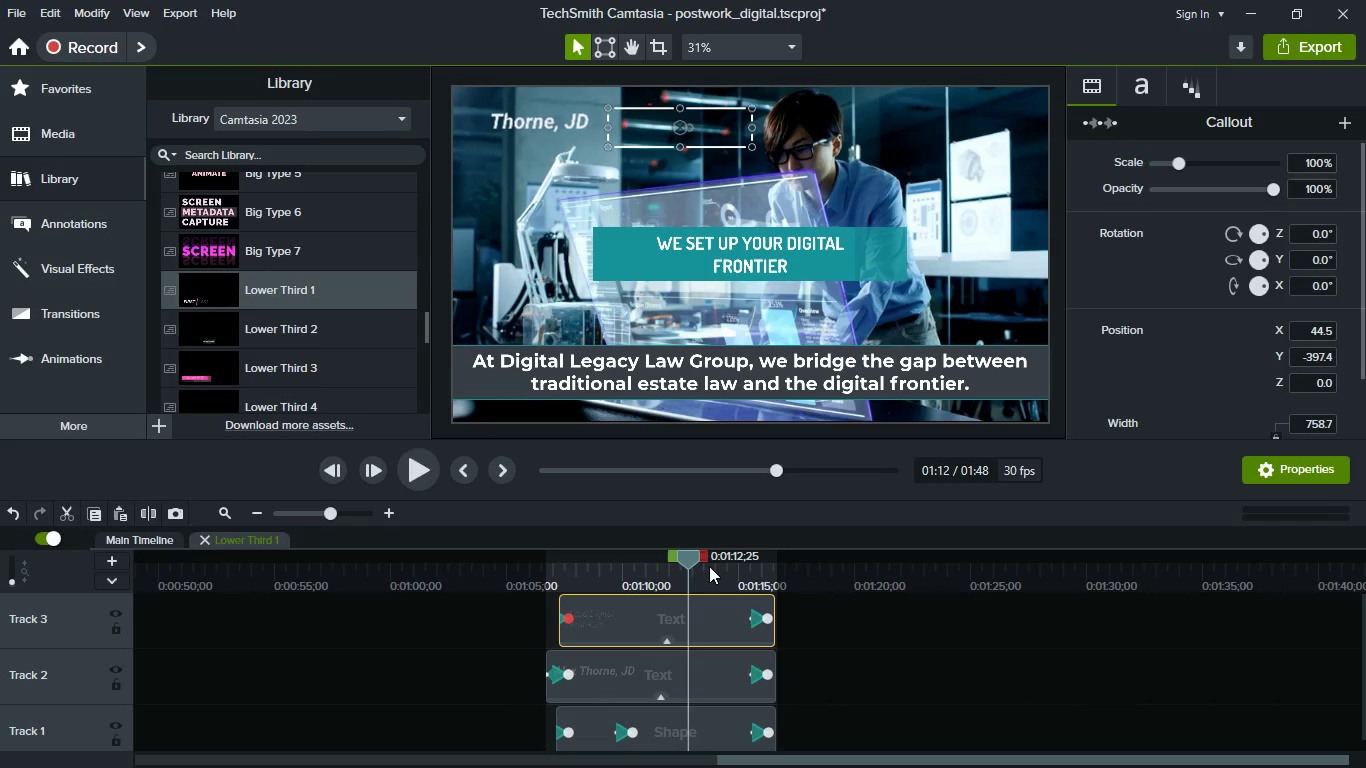 
left_click([709, 566])
 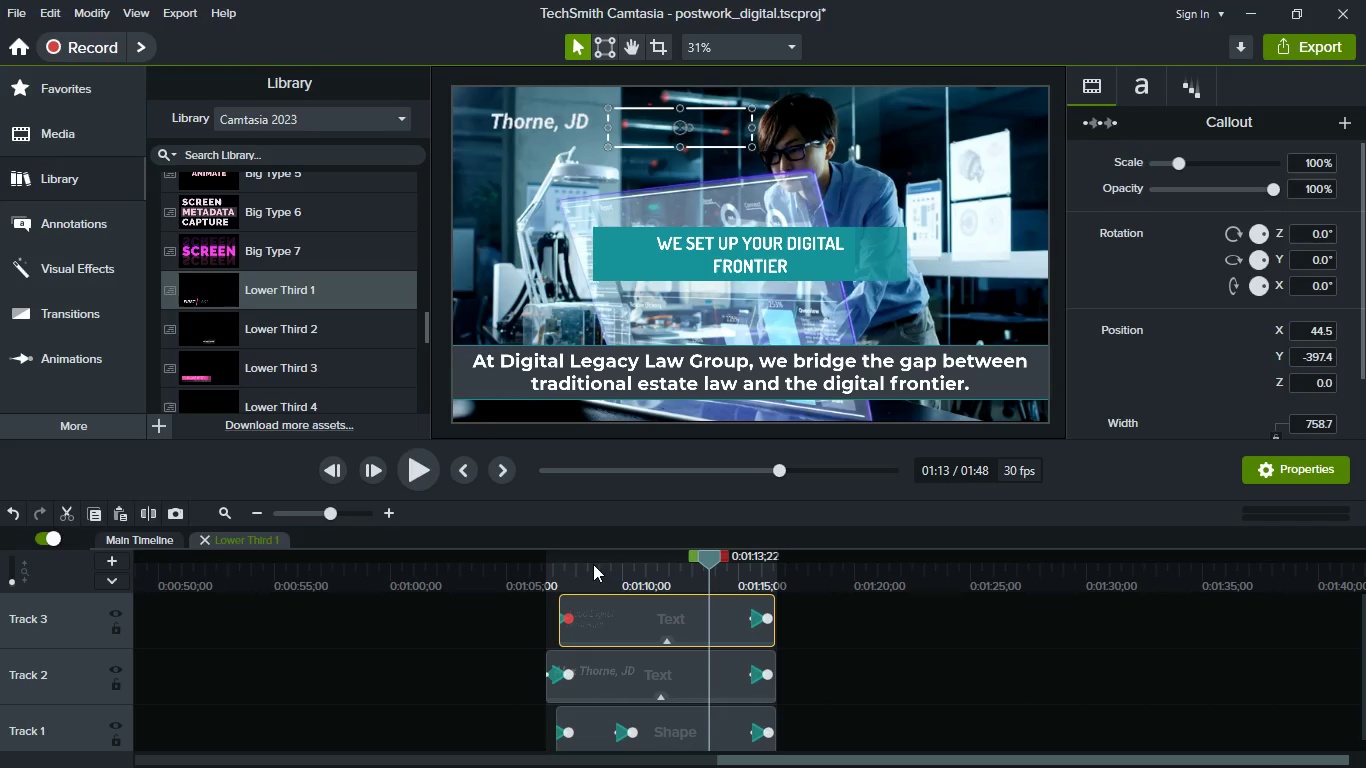 
left_click([593, 564])
 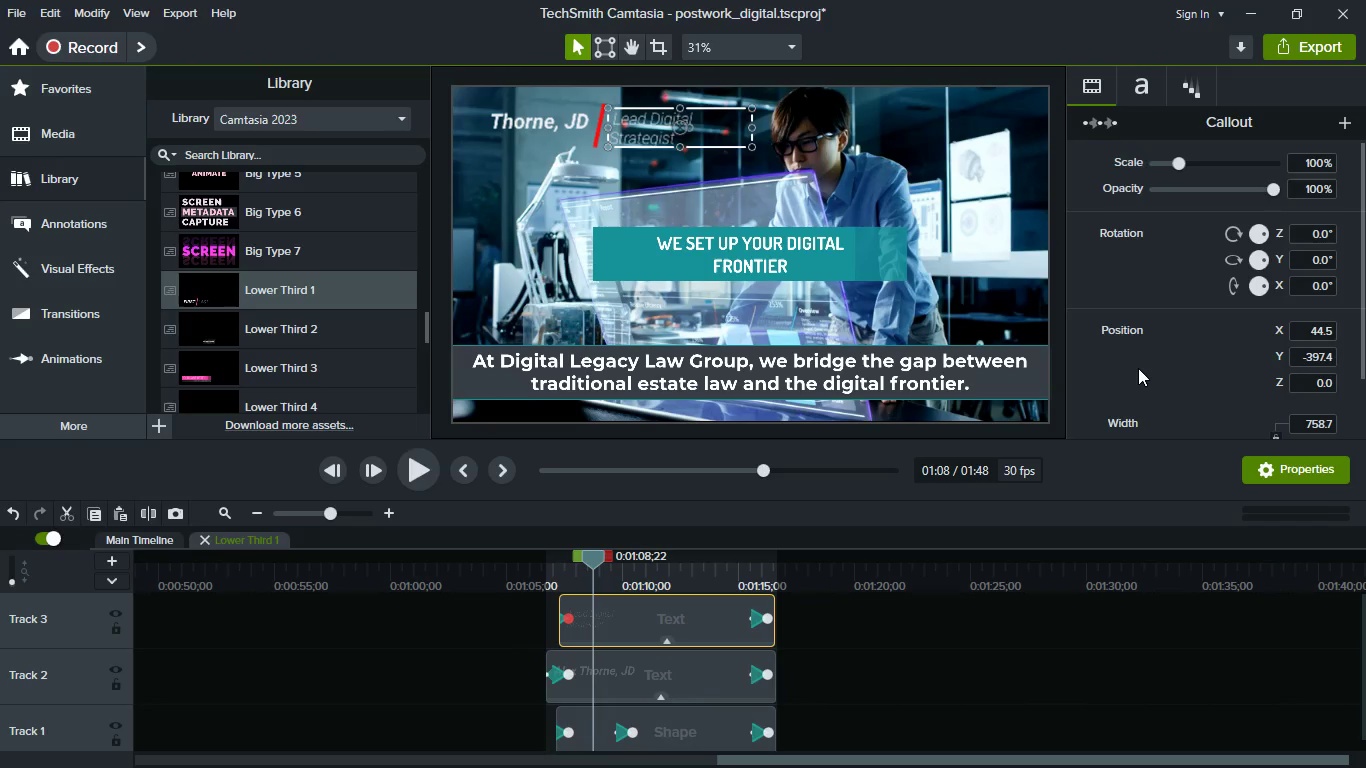 
scroll: coordinate [1138, 368], scroll_direction: up, amount: 3.0
 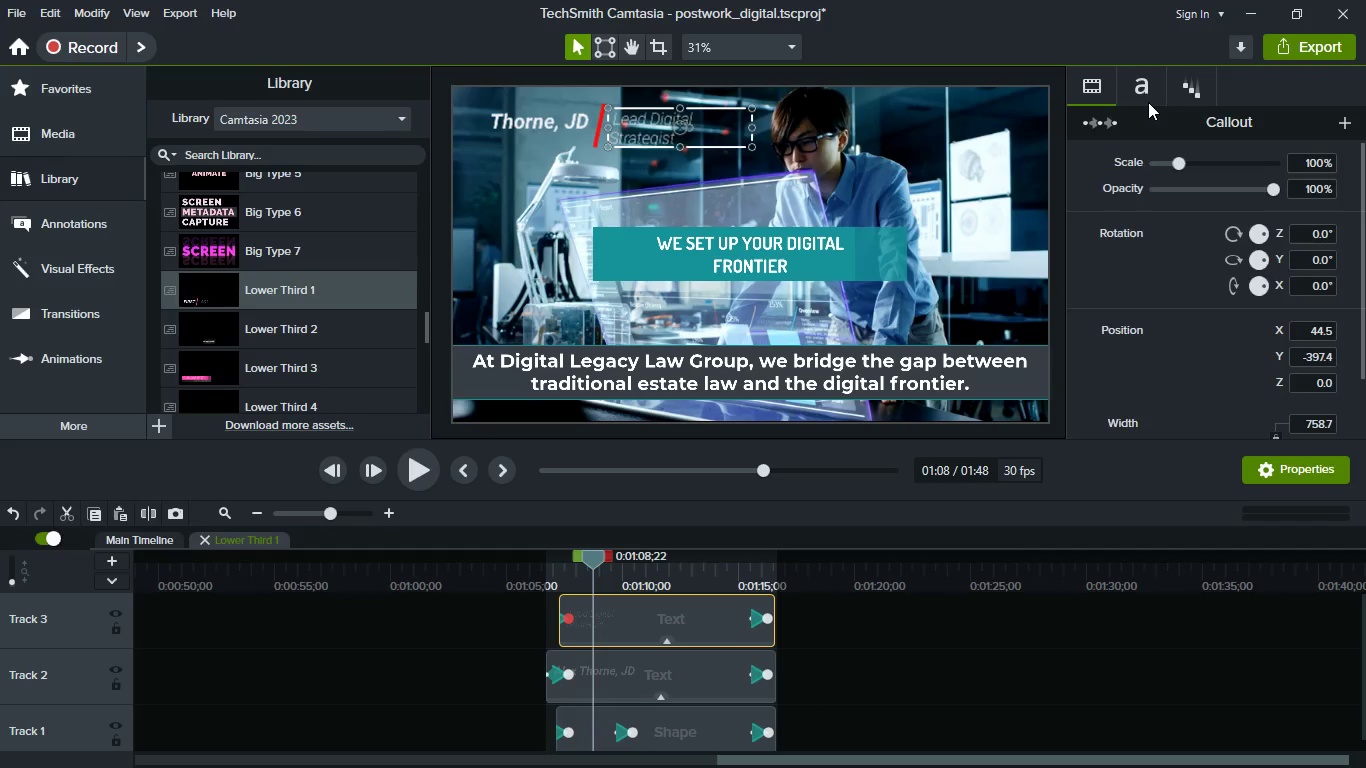 
left_click([1148, 102])
 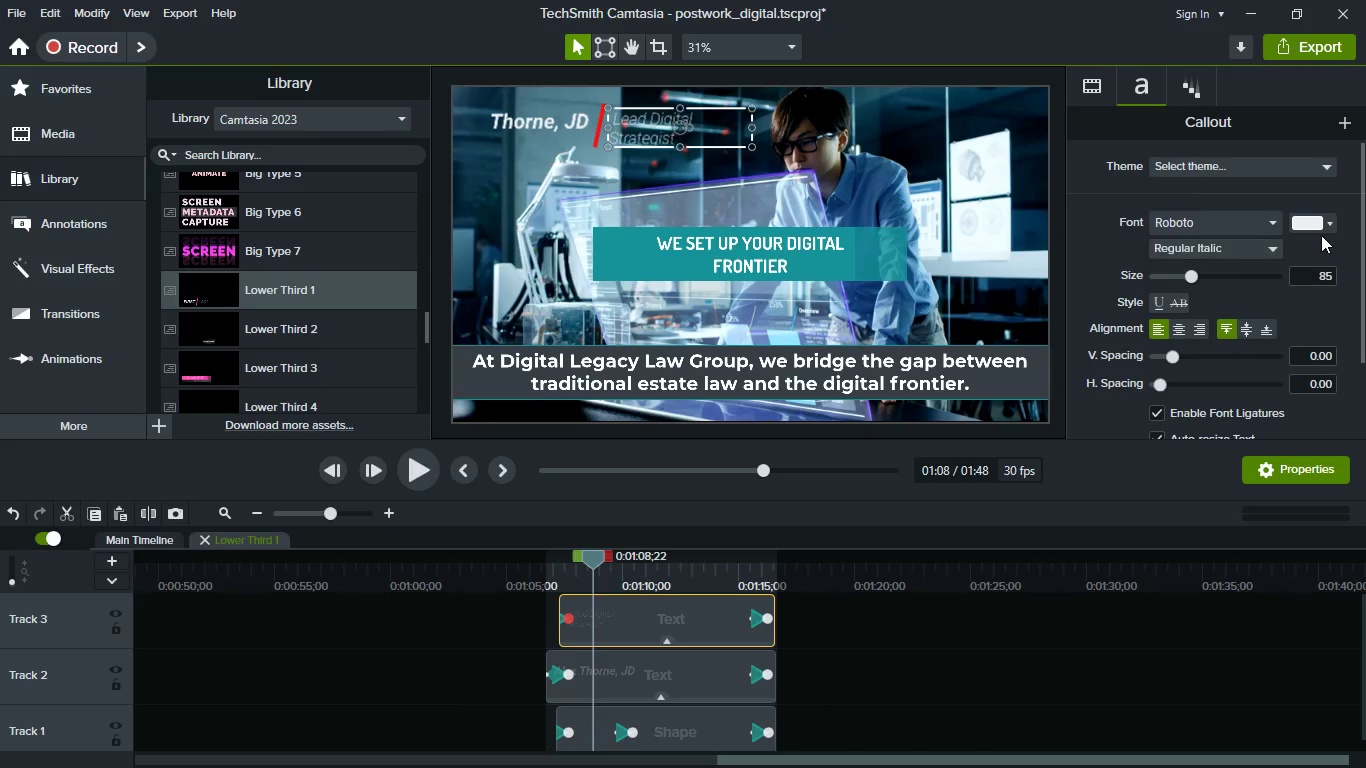 
scroll: coordinate [1225, 297], scroll_direction: down, amount: 2.0
 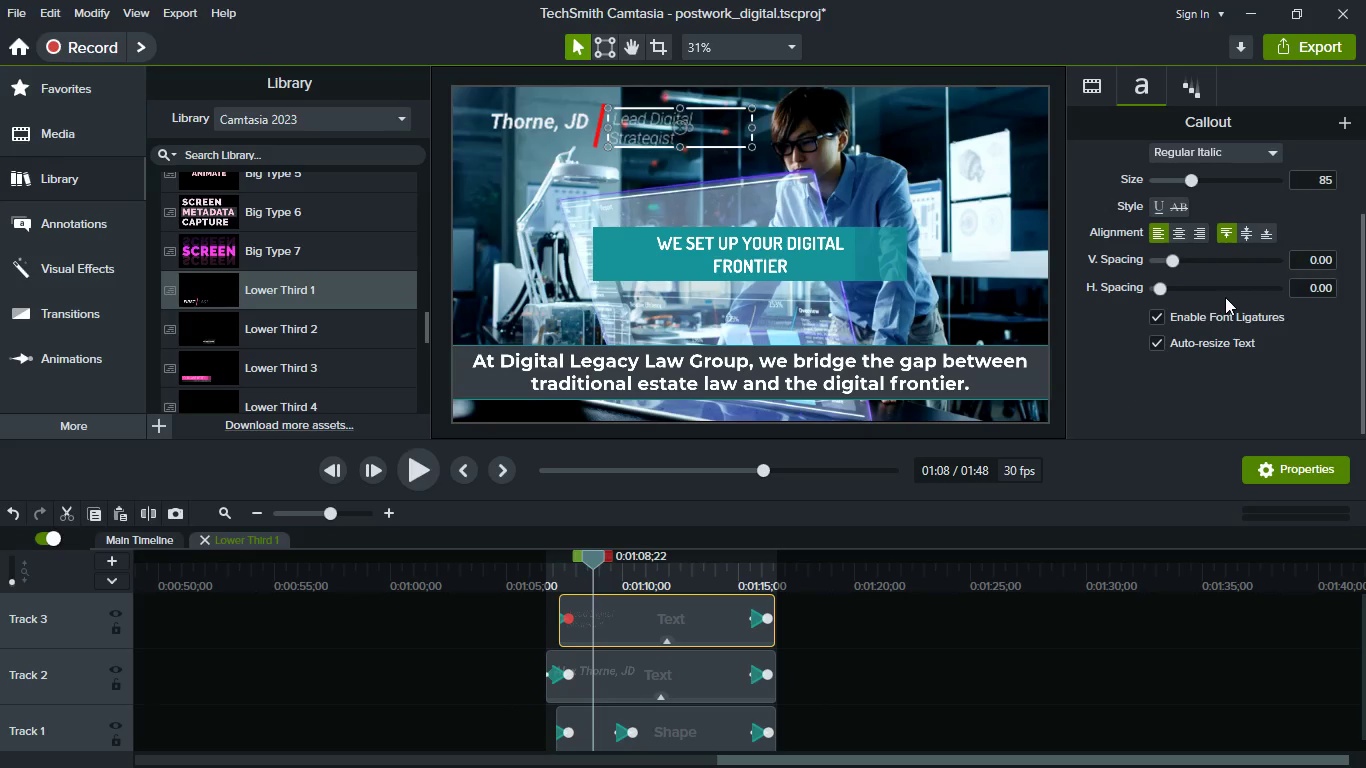 
scroll: coordinate [1225, 297], scroll_direction: up, amount: 2.0
 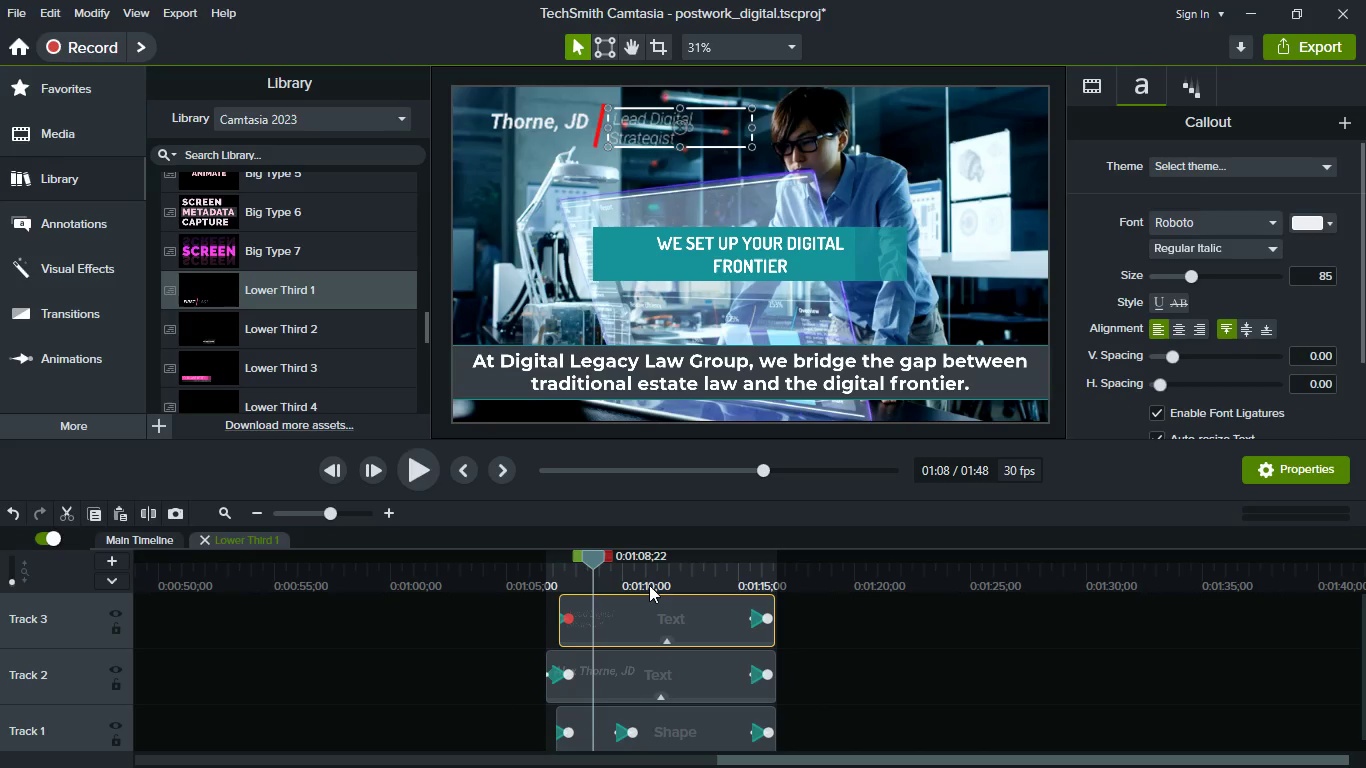 
left_click([719, 576])
 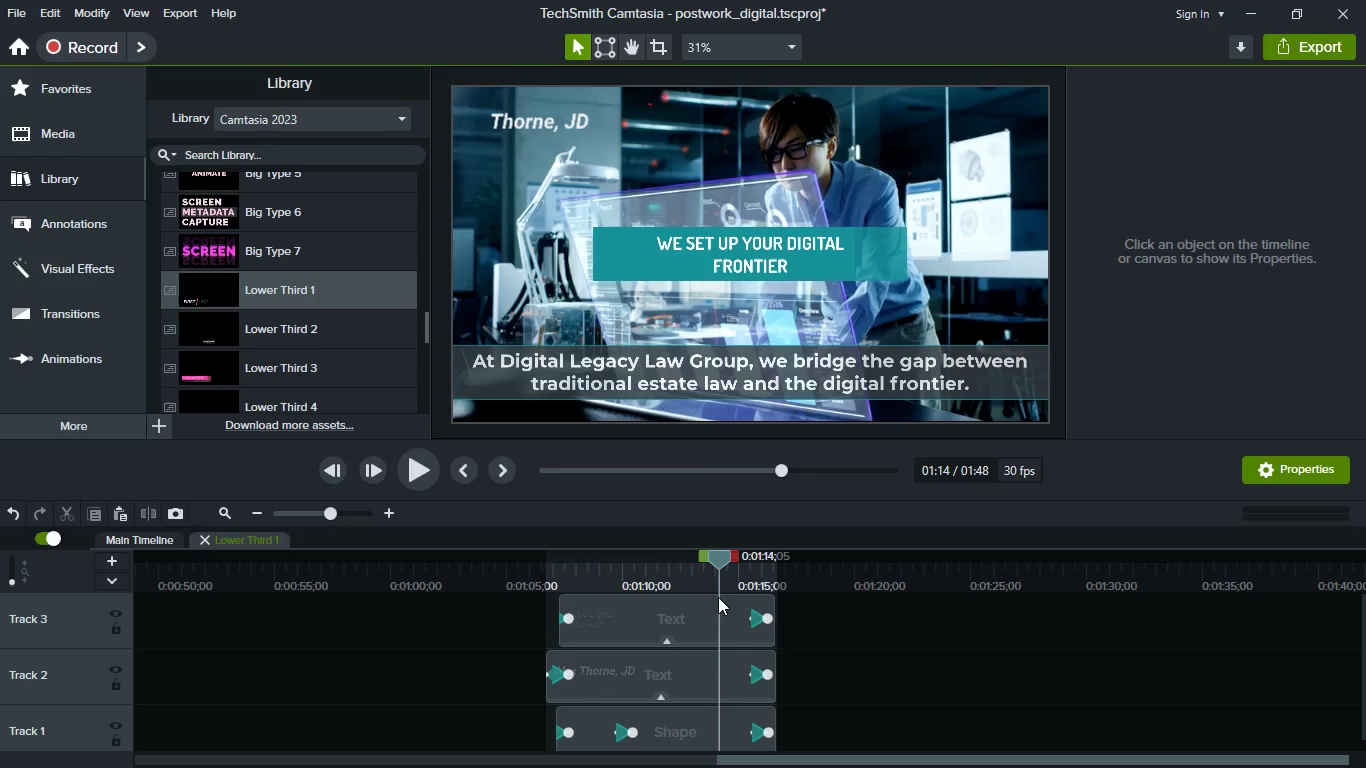 
left_click([619, 572])
 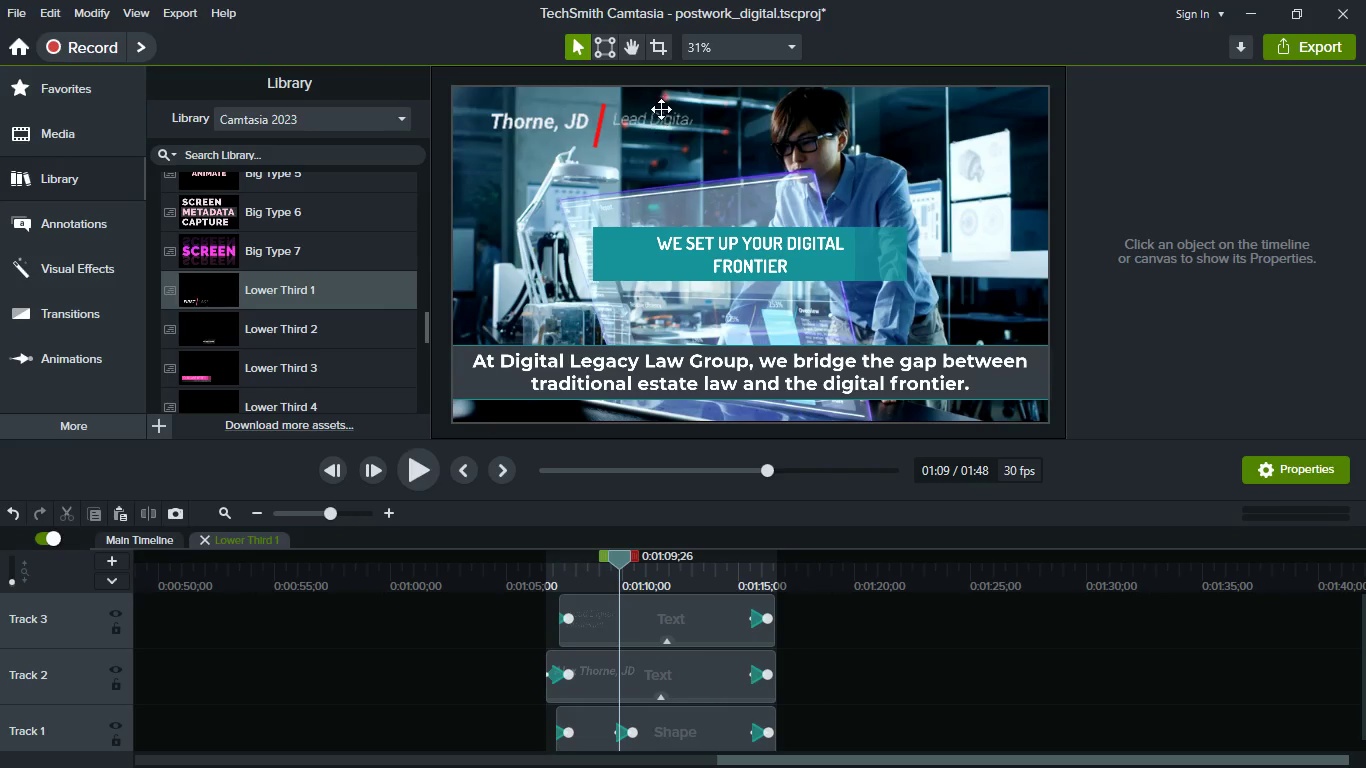 
left_click([661, 115])
 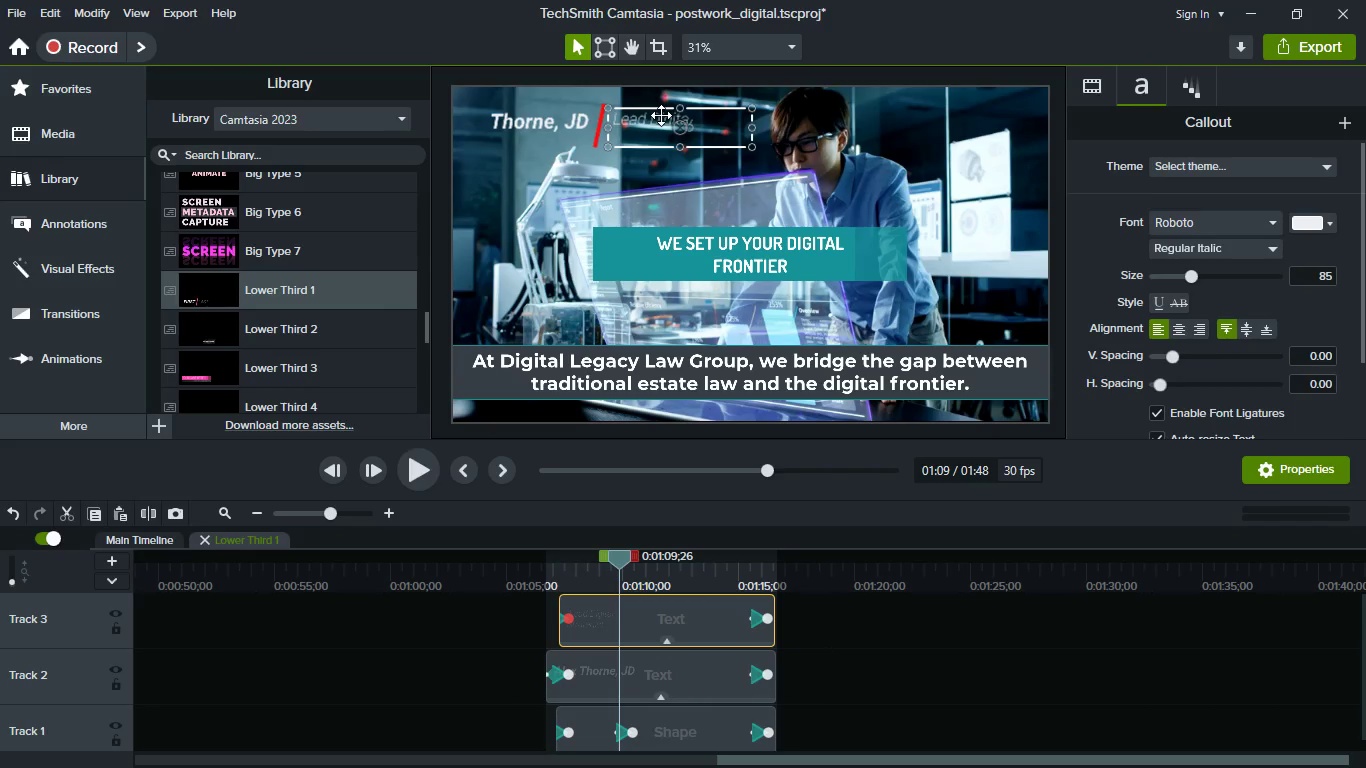 
double_click([661, 115])
 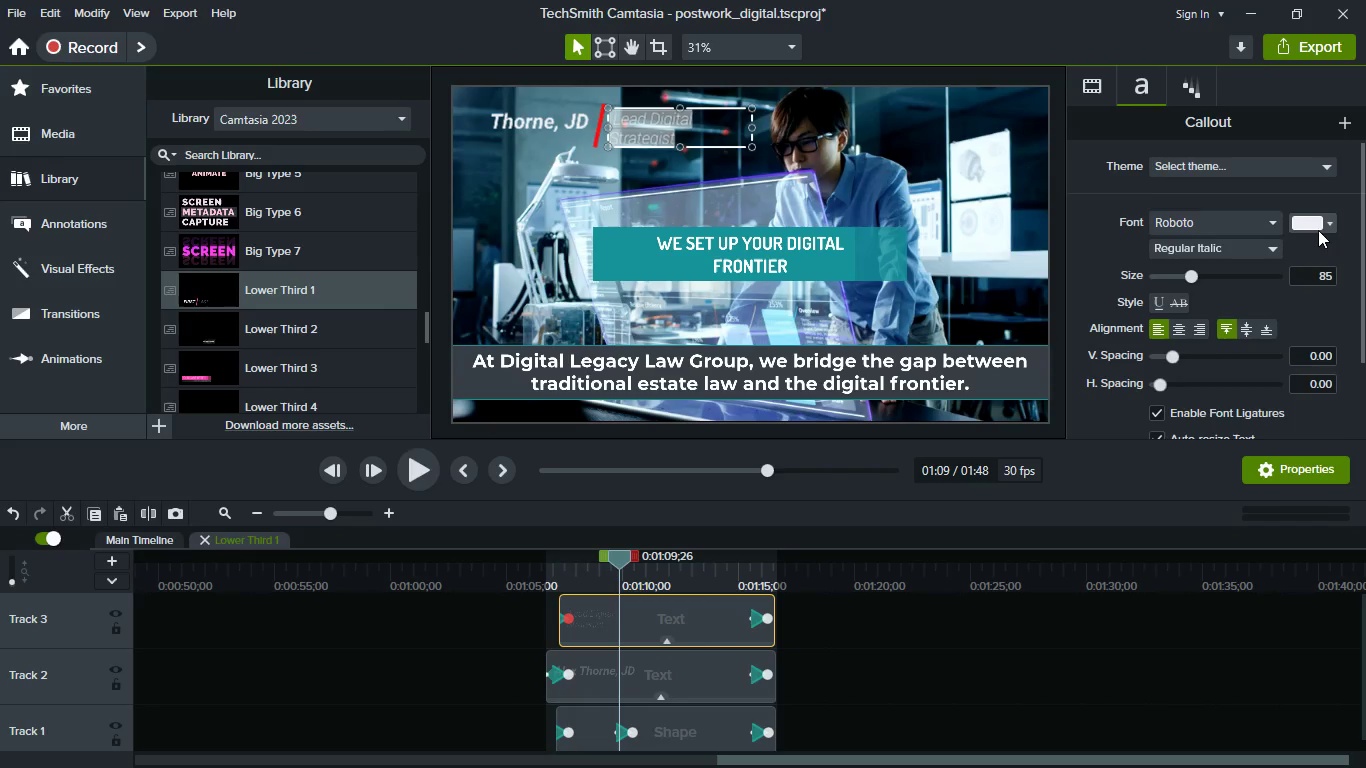 
left_click([1273, 249])
 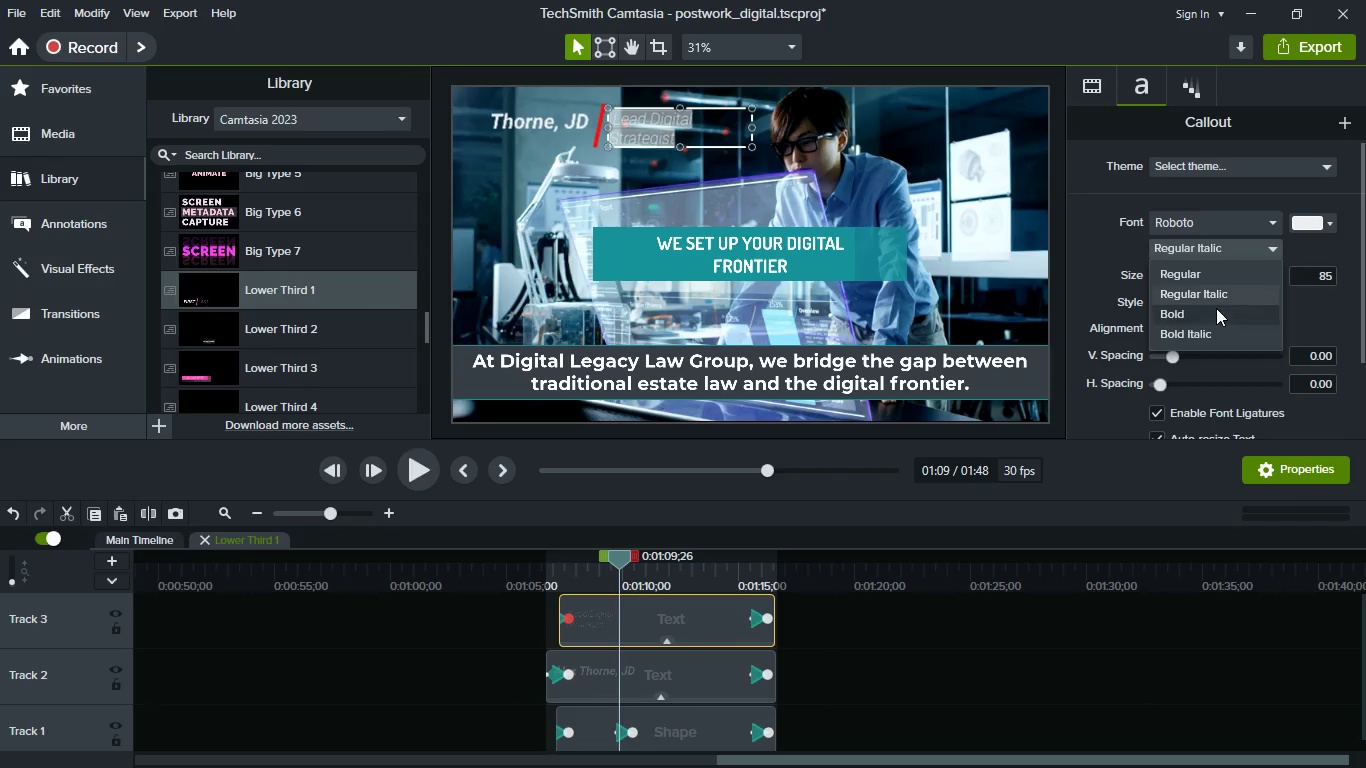 
left_click([1216, 308])
 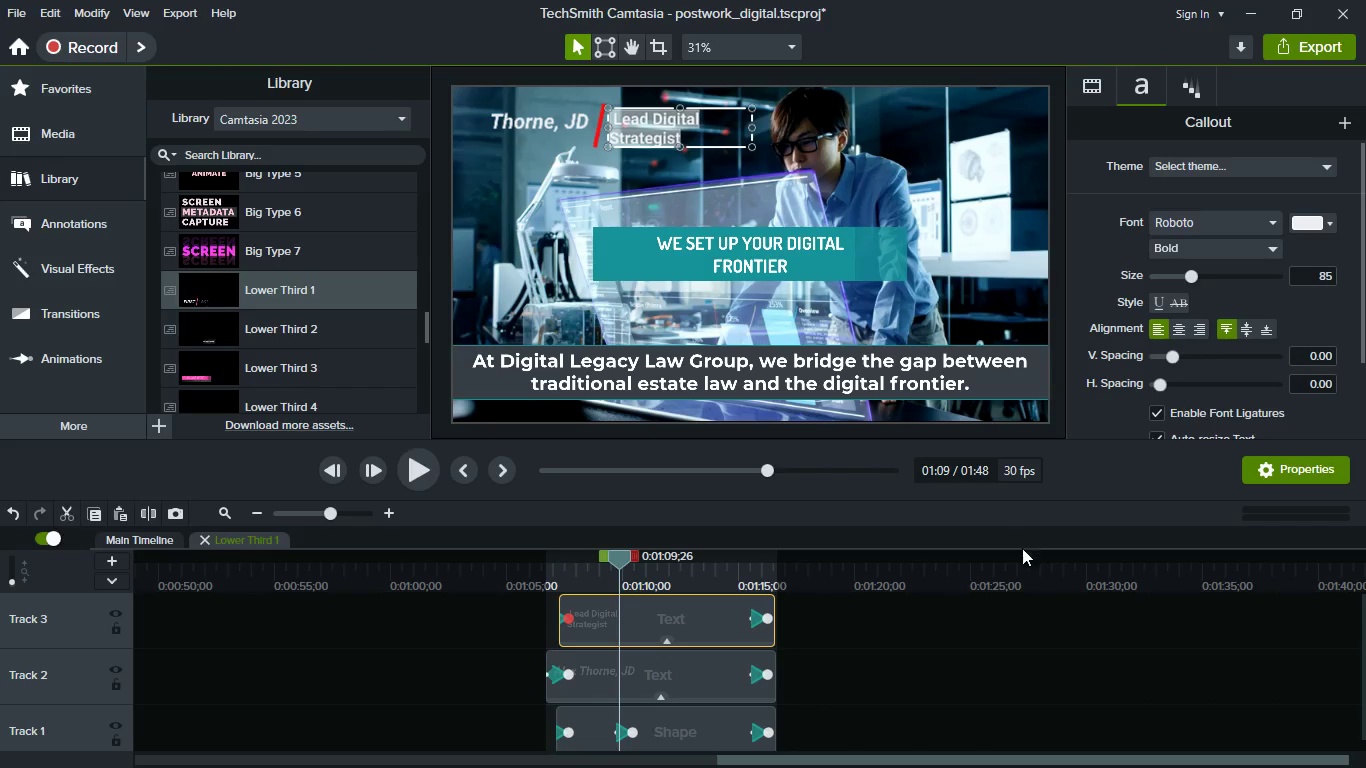 
left_click([1028, 641])
 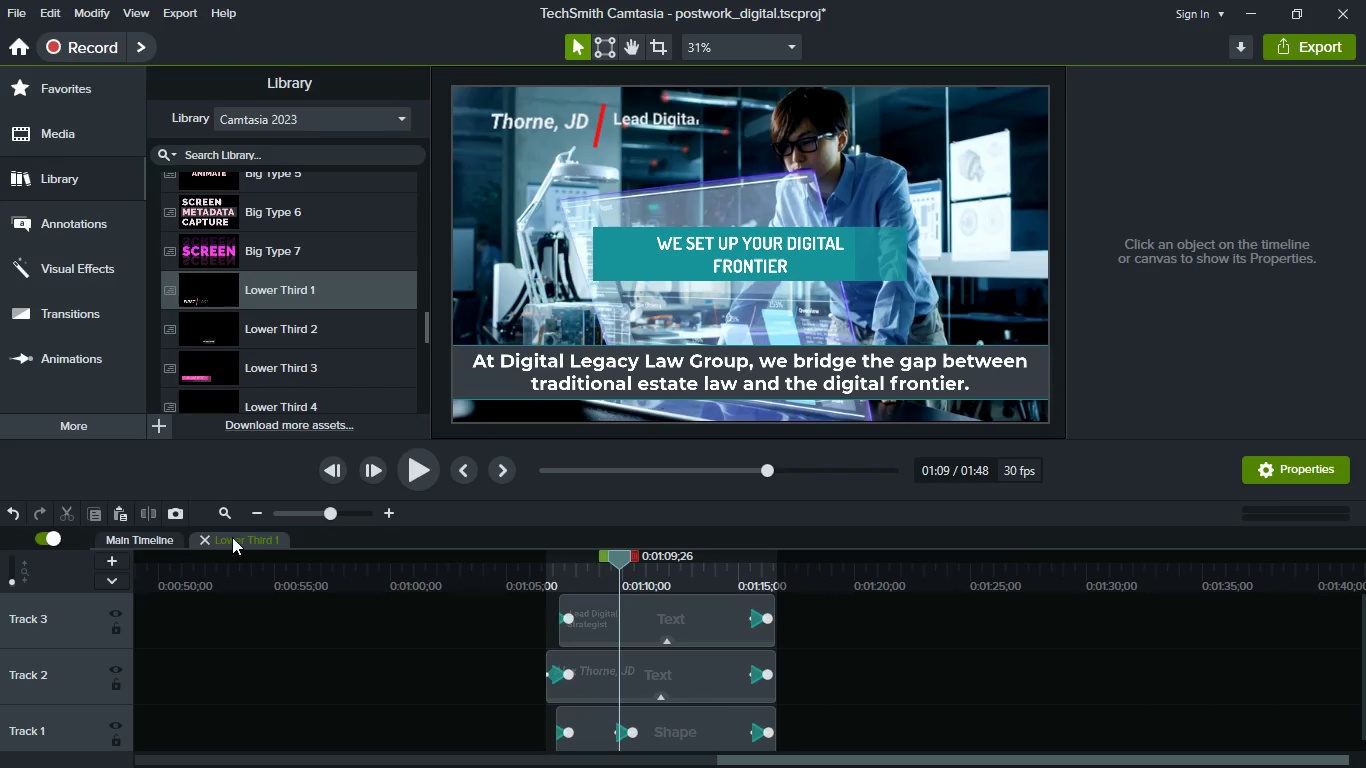 
left_click([205, 537])
 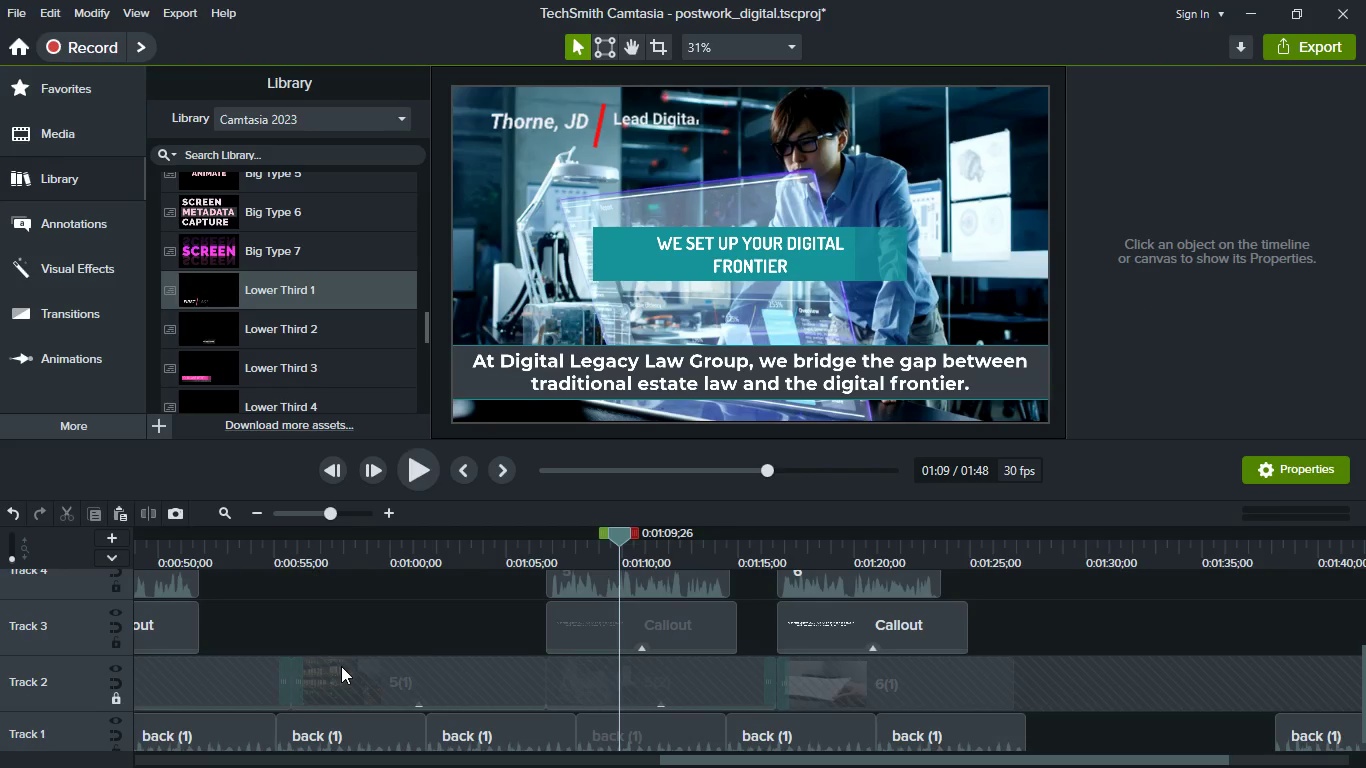 
key(Meta+MetaLeft)
 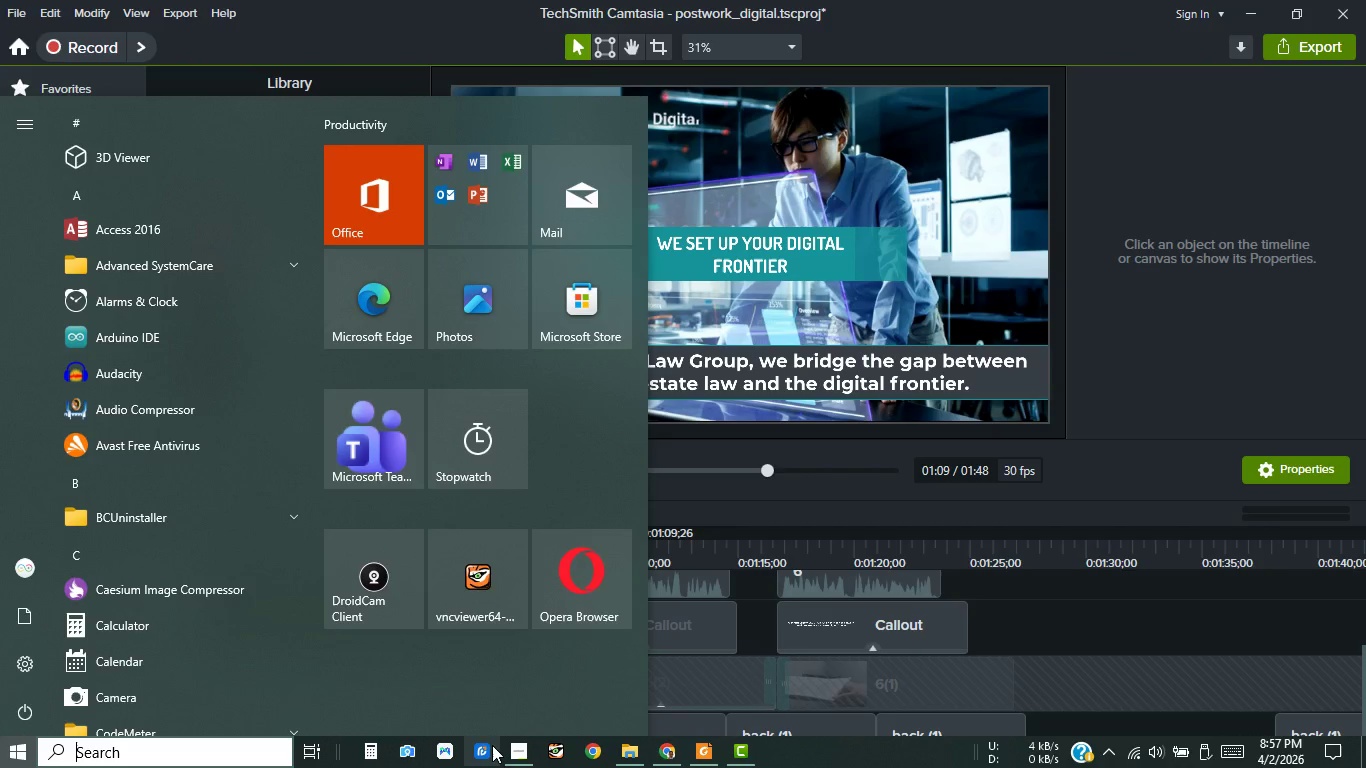 
left_click([513, 745])